 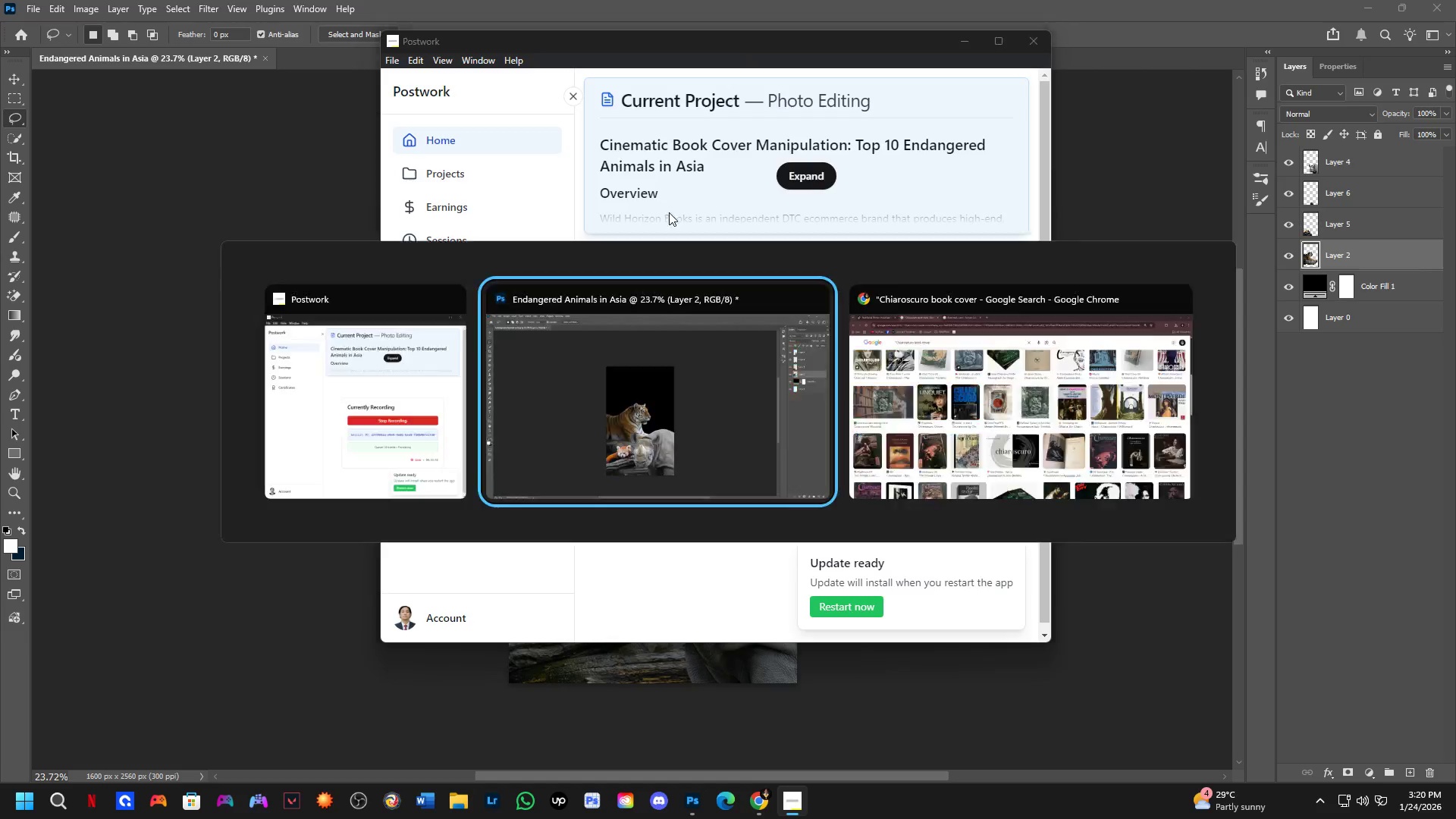 
key(Alt+Tab)
 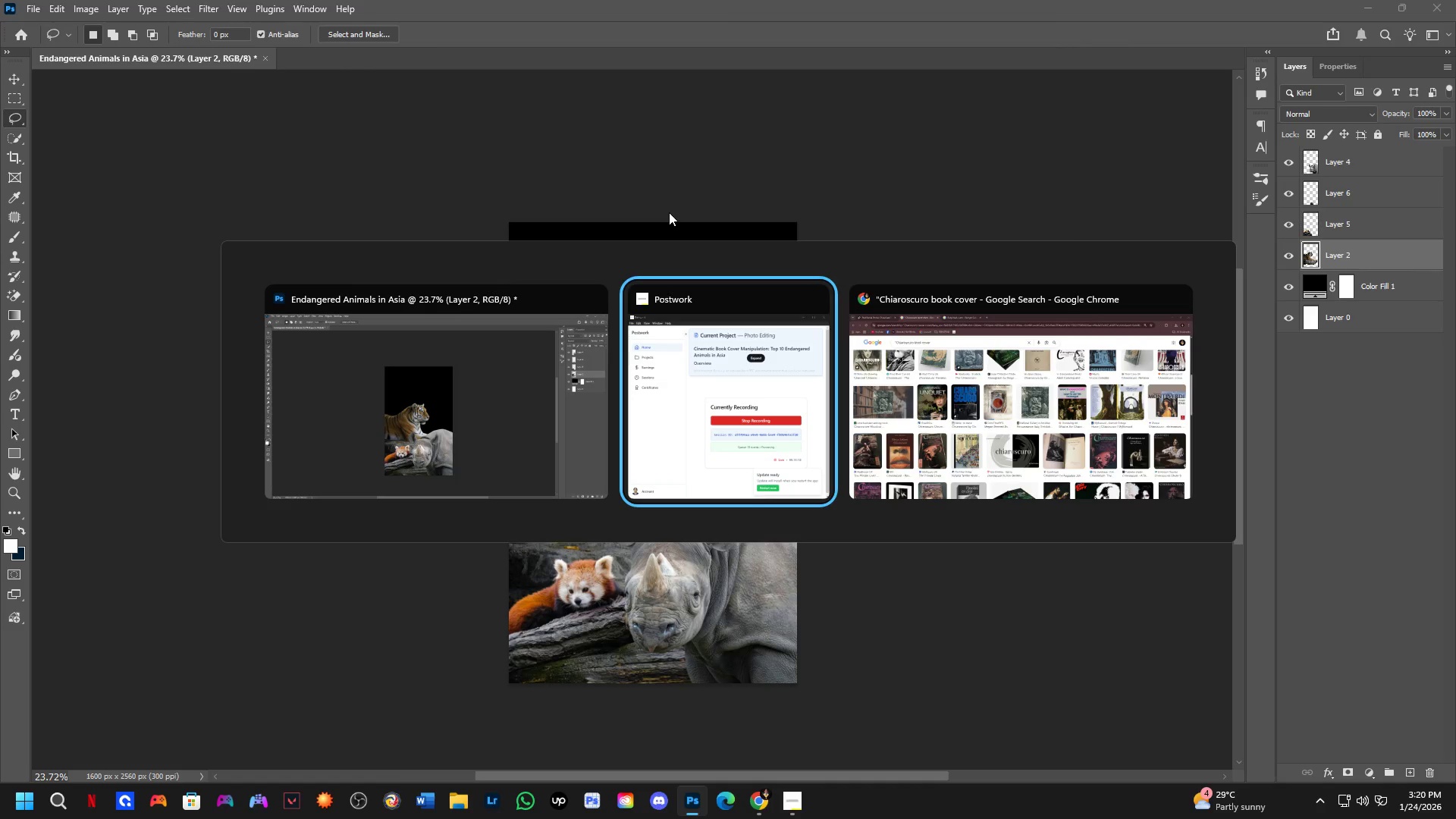 
key(Alt+Tab)
 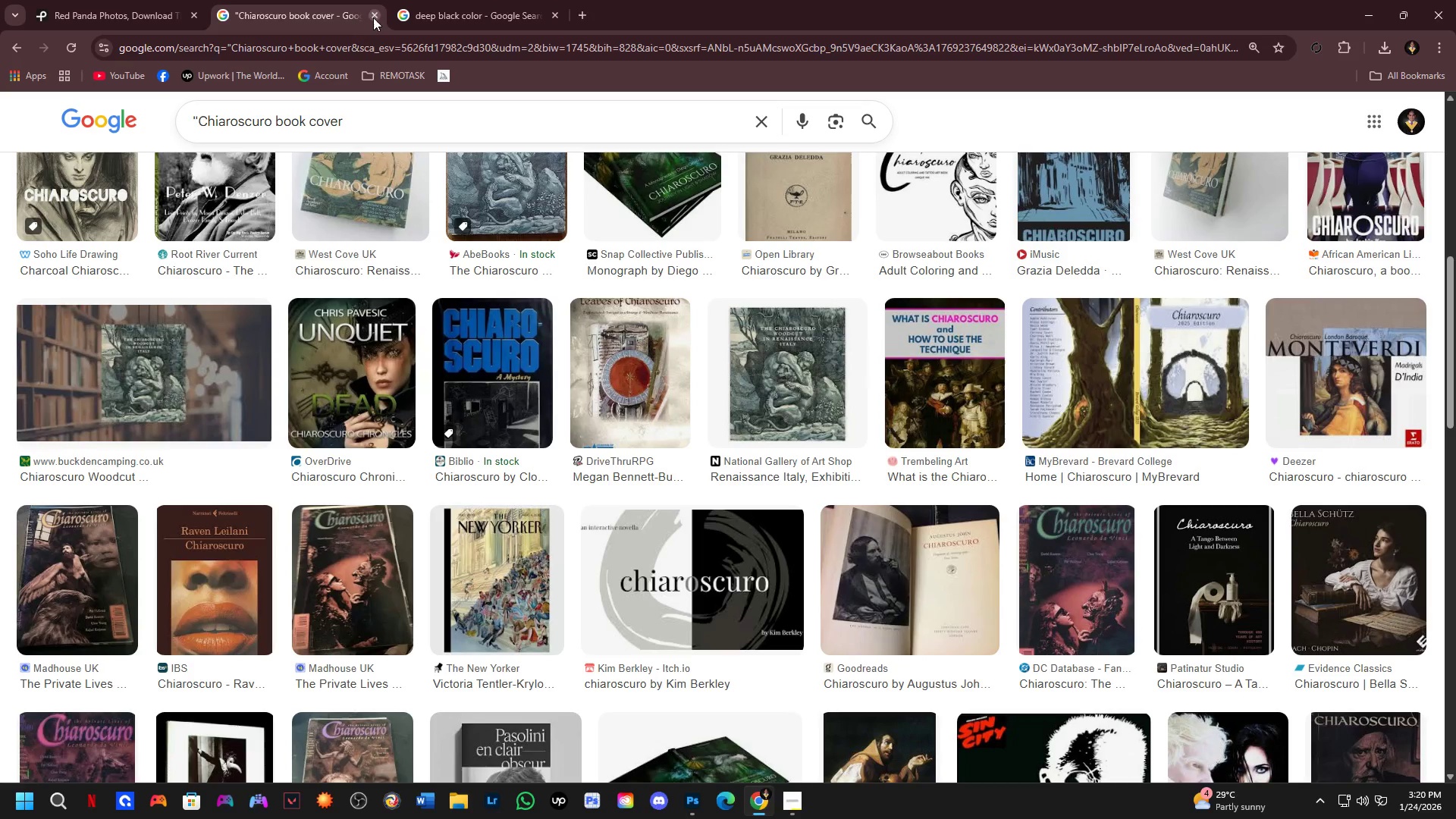 
left_click([96, 0])
 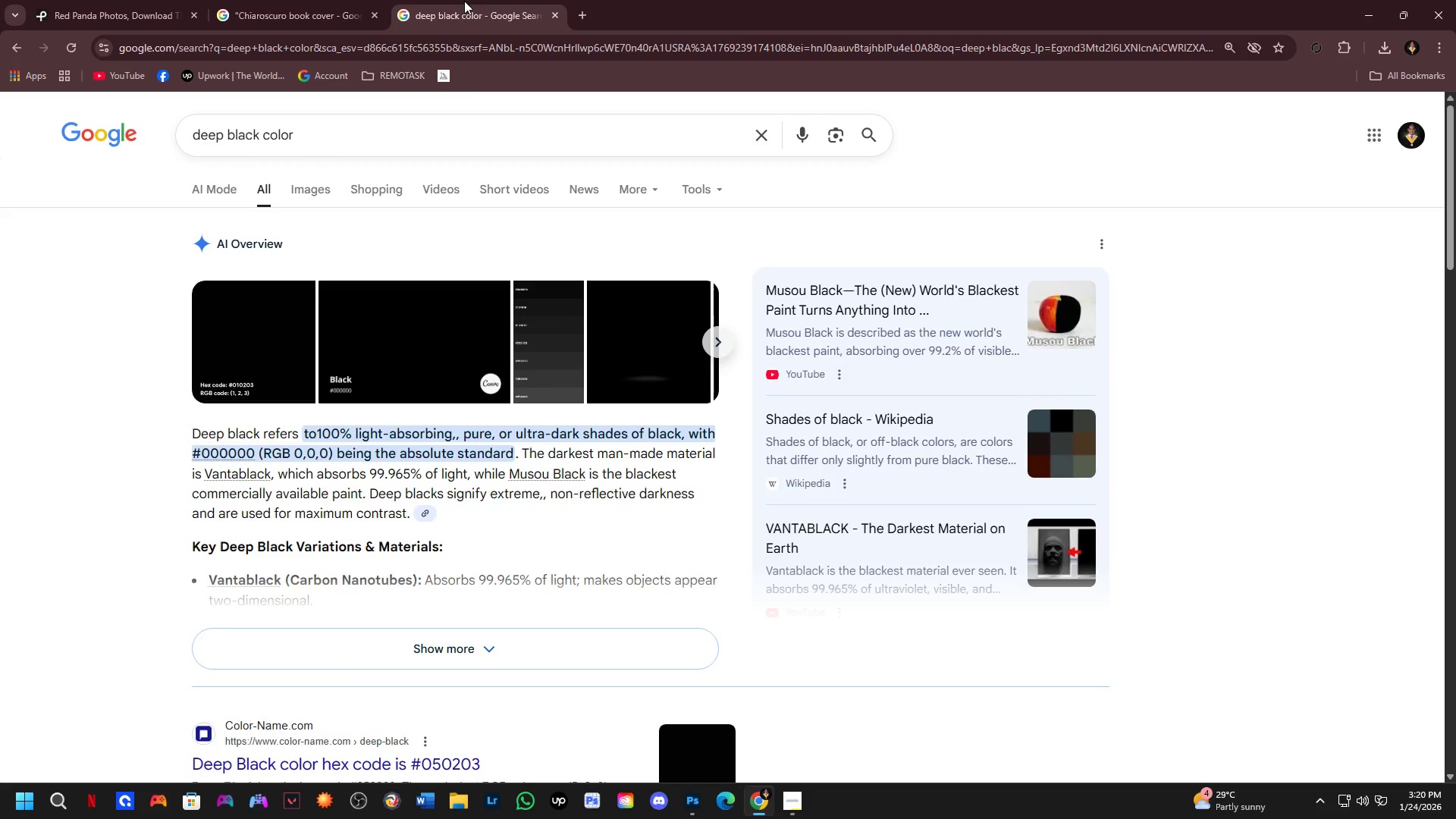 
left_click([322, 0])
 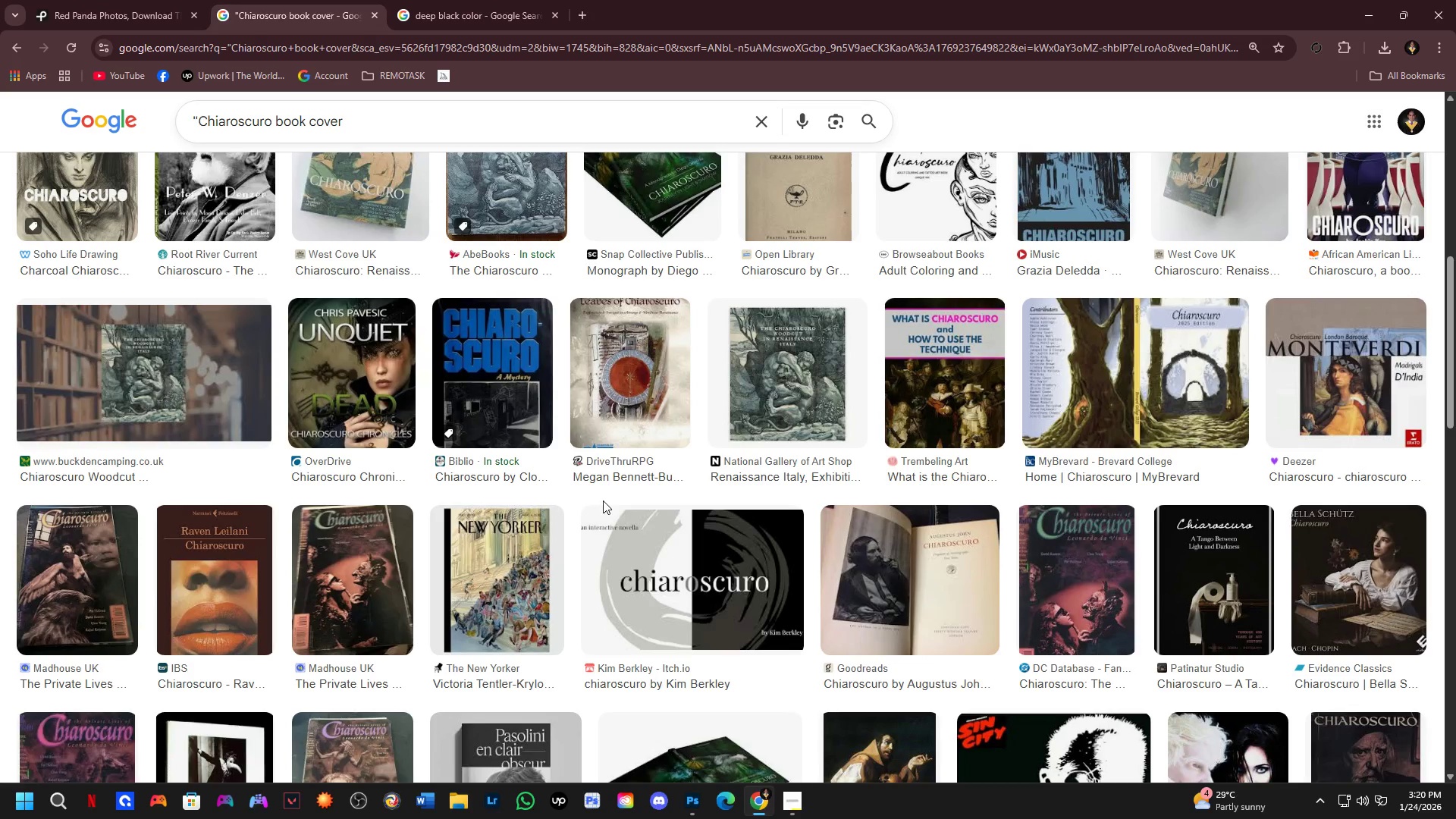 
key(Alt+AltLeft)
 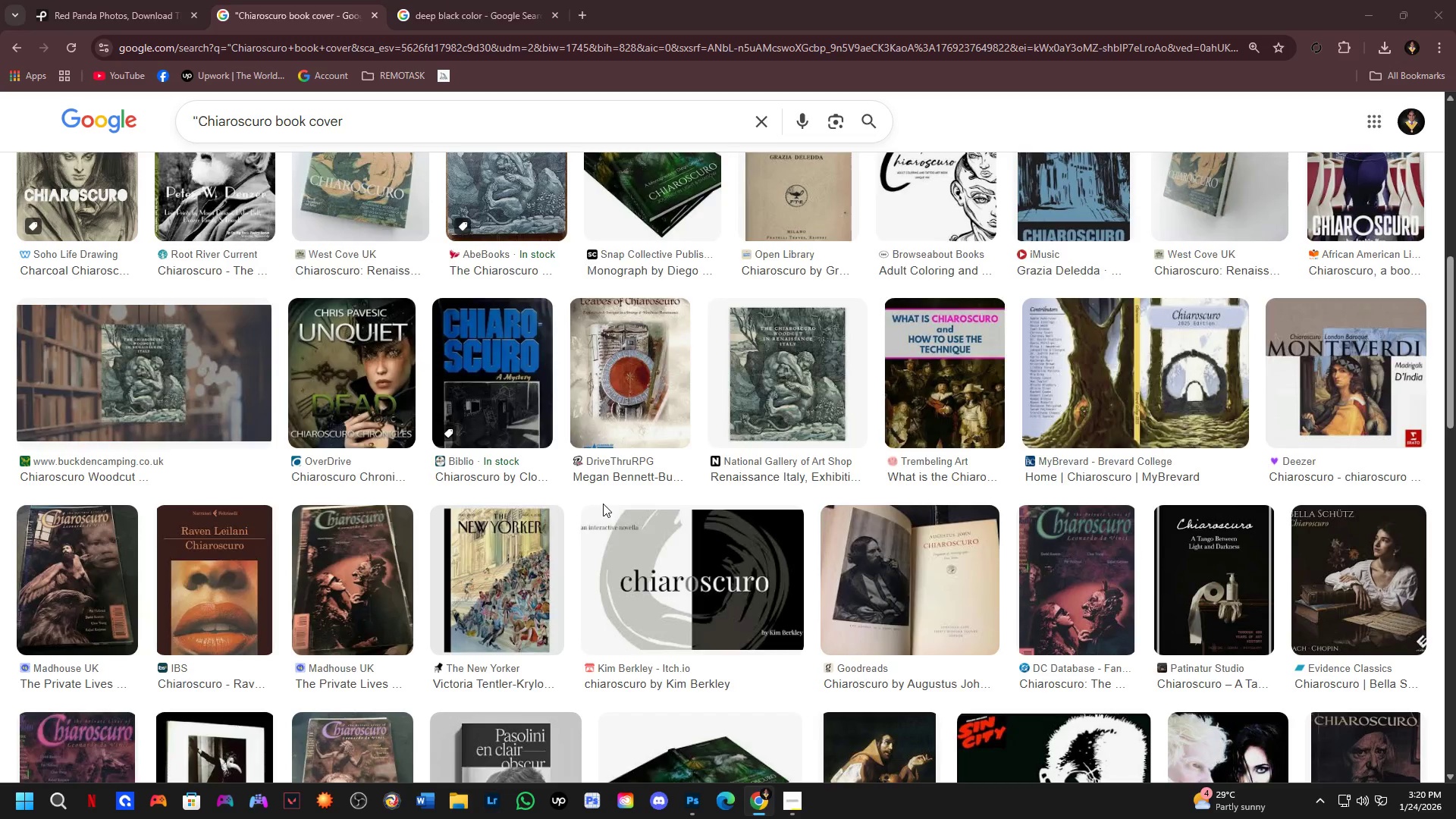 
key(Alt+Tab)
 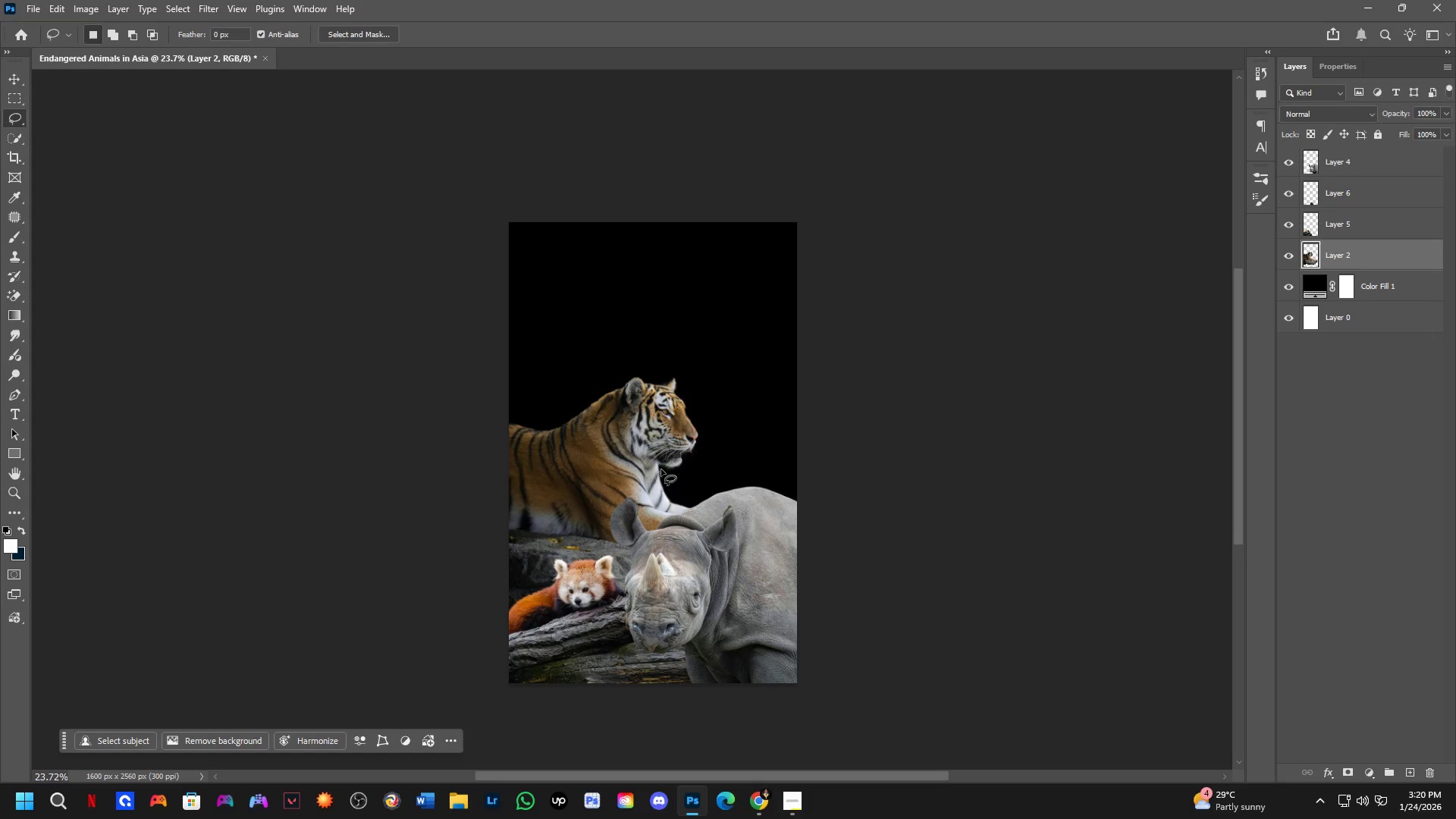 
scroll: coordinate [1105, 391], scroll_direction: up, amount: 3.0
 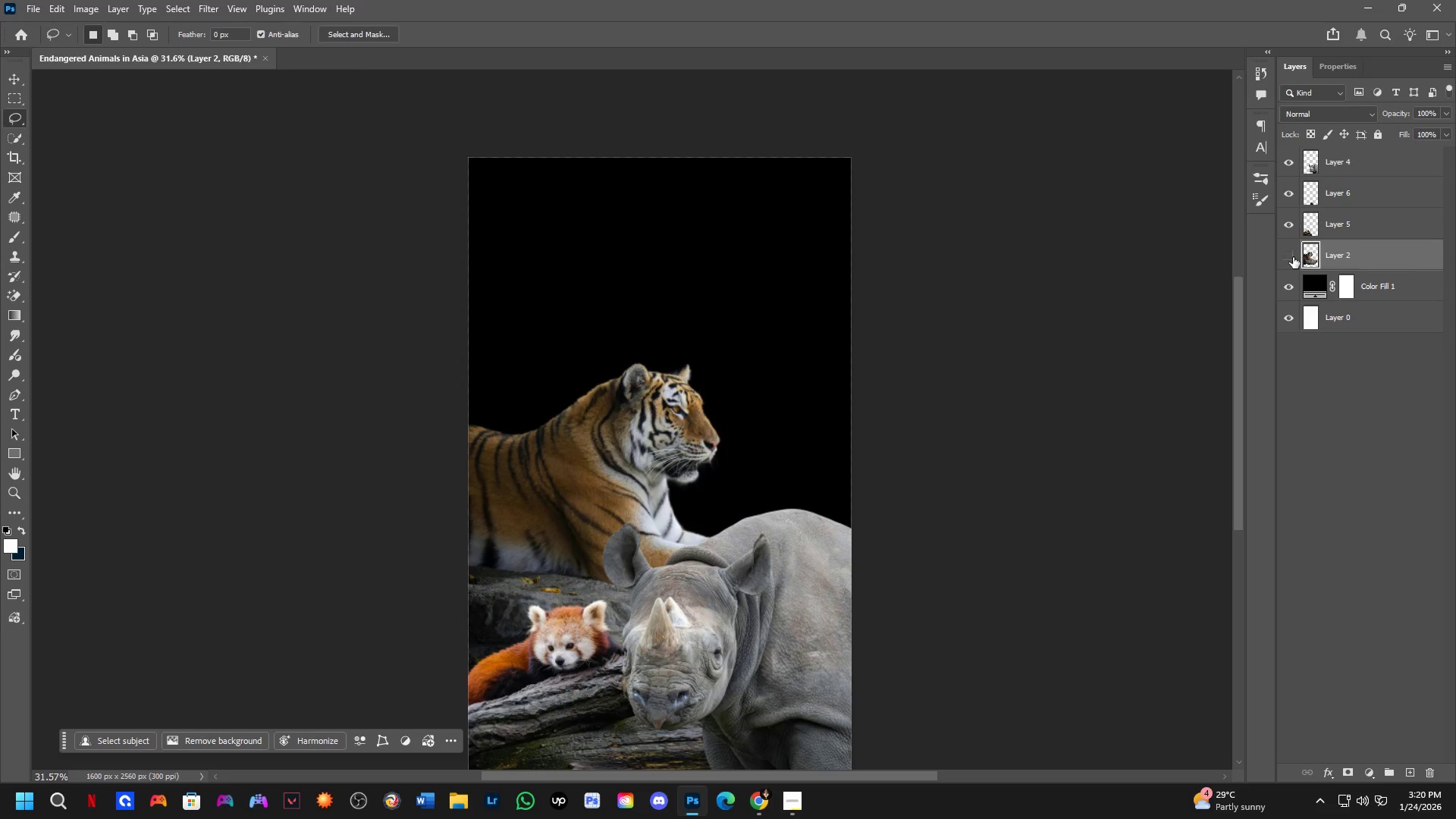 
double_click([1293, 257])
 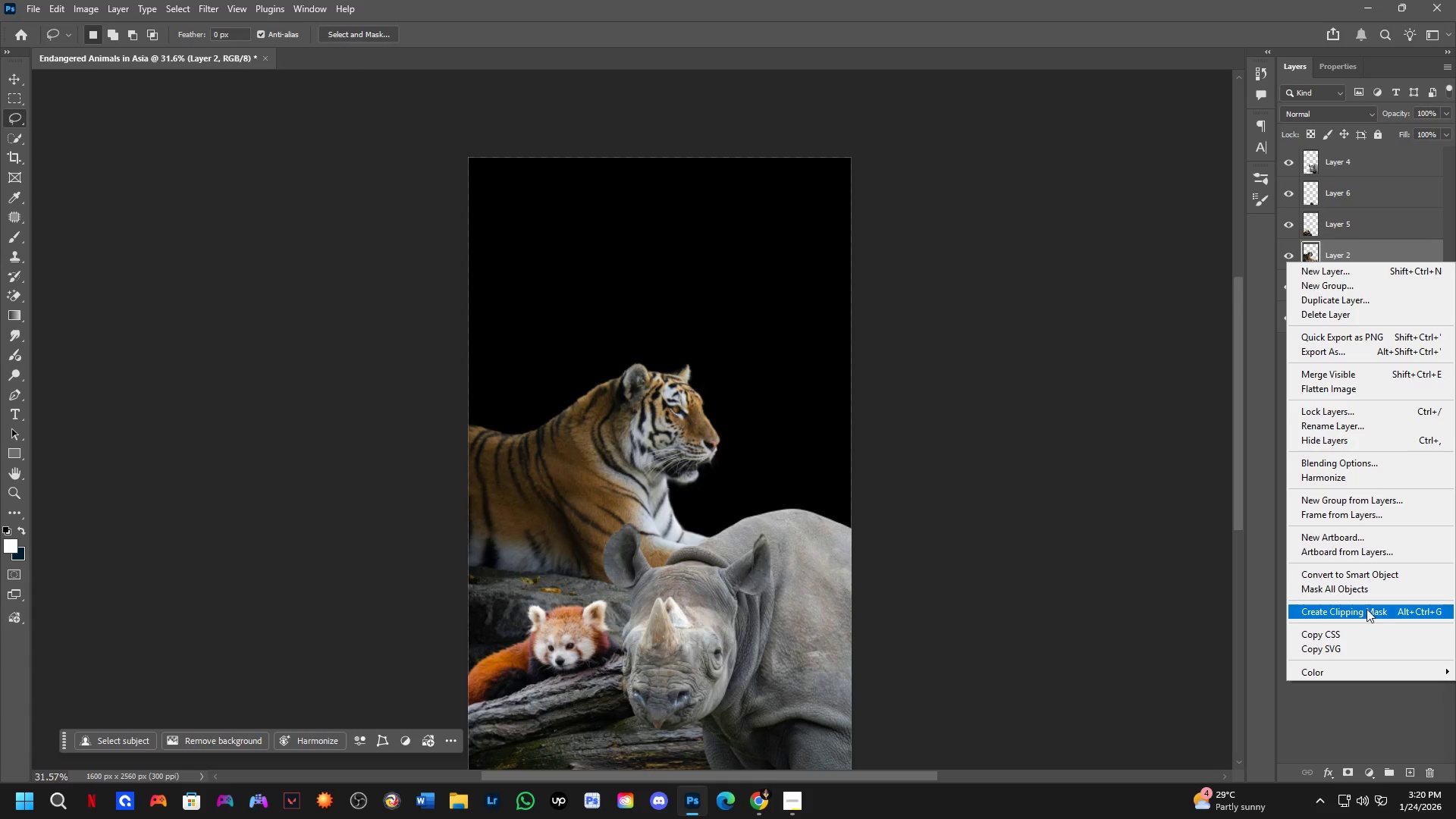 
left_click([1367, 577])
 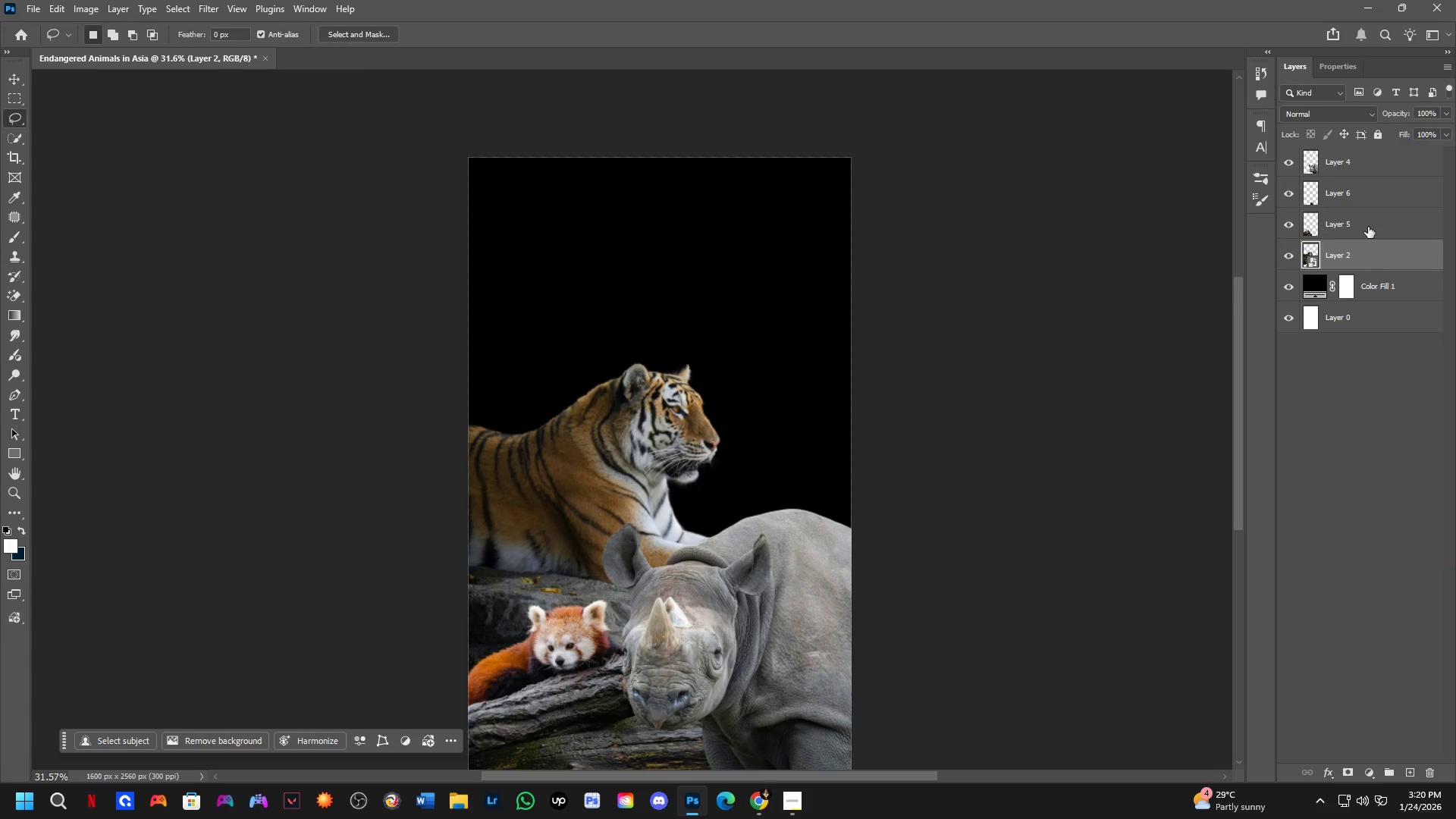 
left_click([1367, 221])
 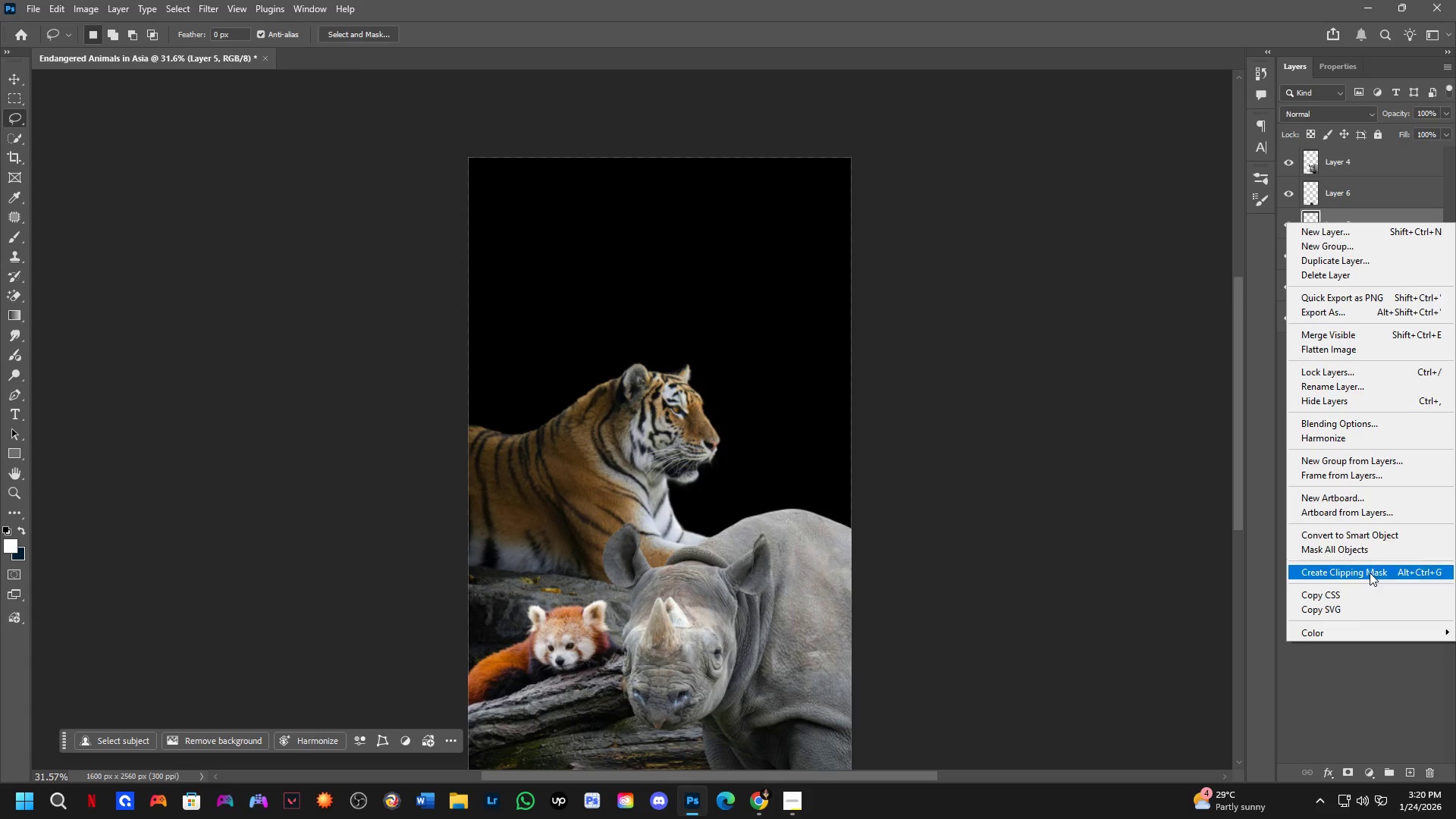 
left_click([1369, 539])
 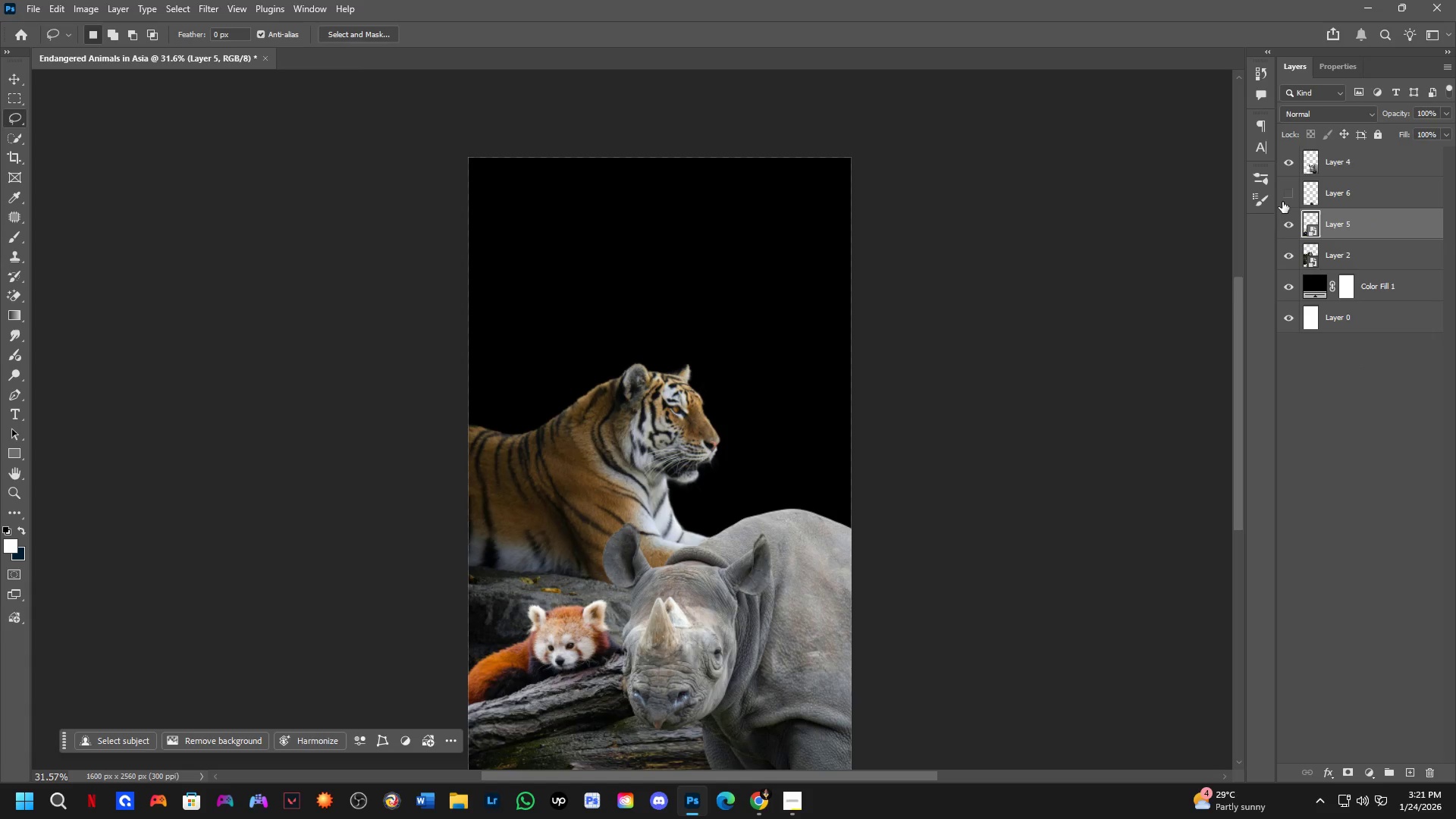 
double_click([1282, 202])
 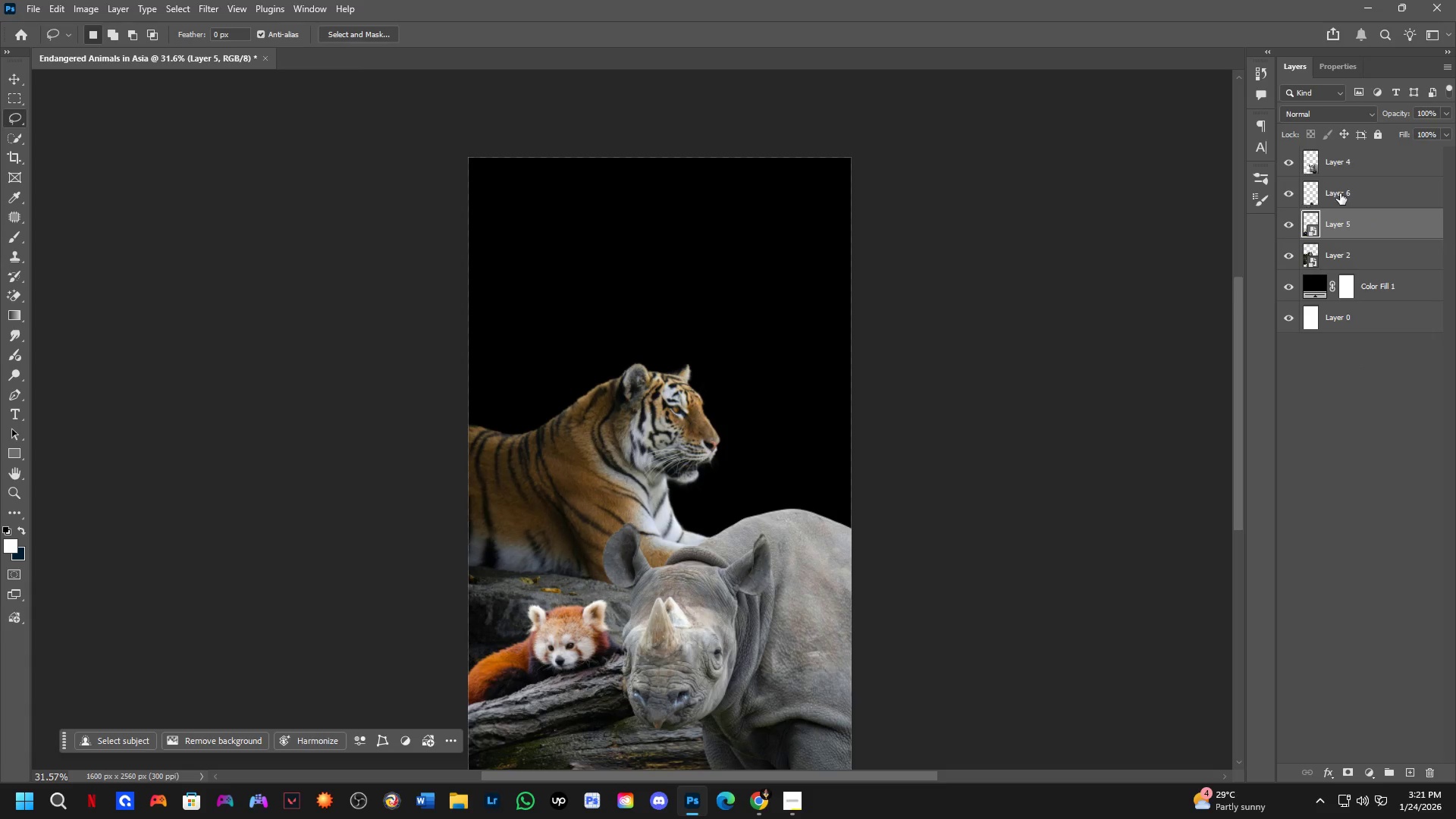 
left_click([1351, 190])
 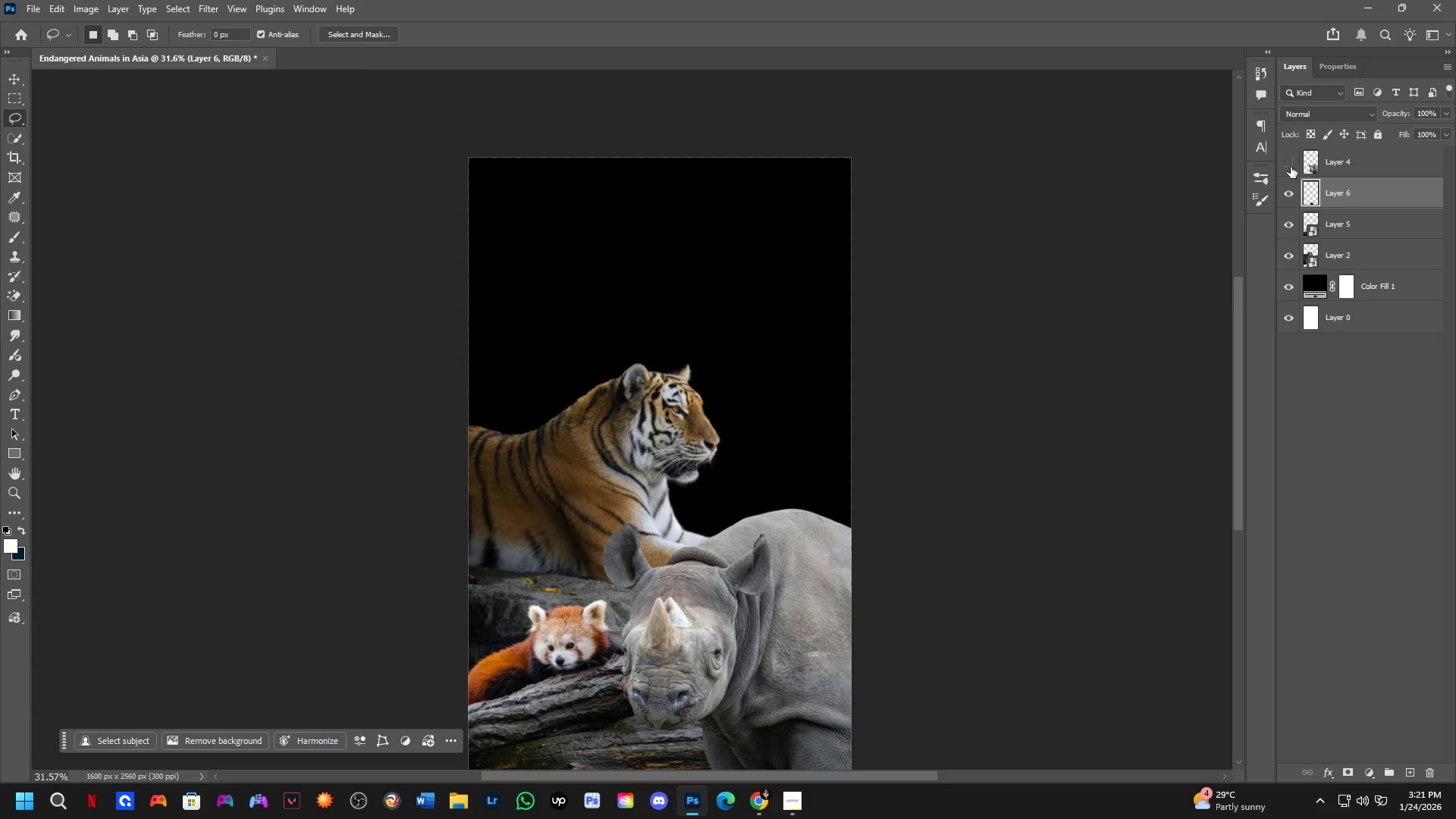 
double_click([1291, 167])
 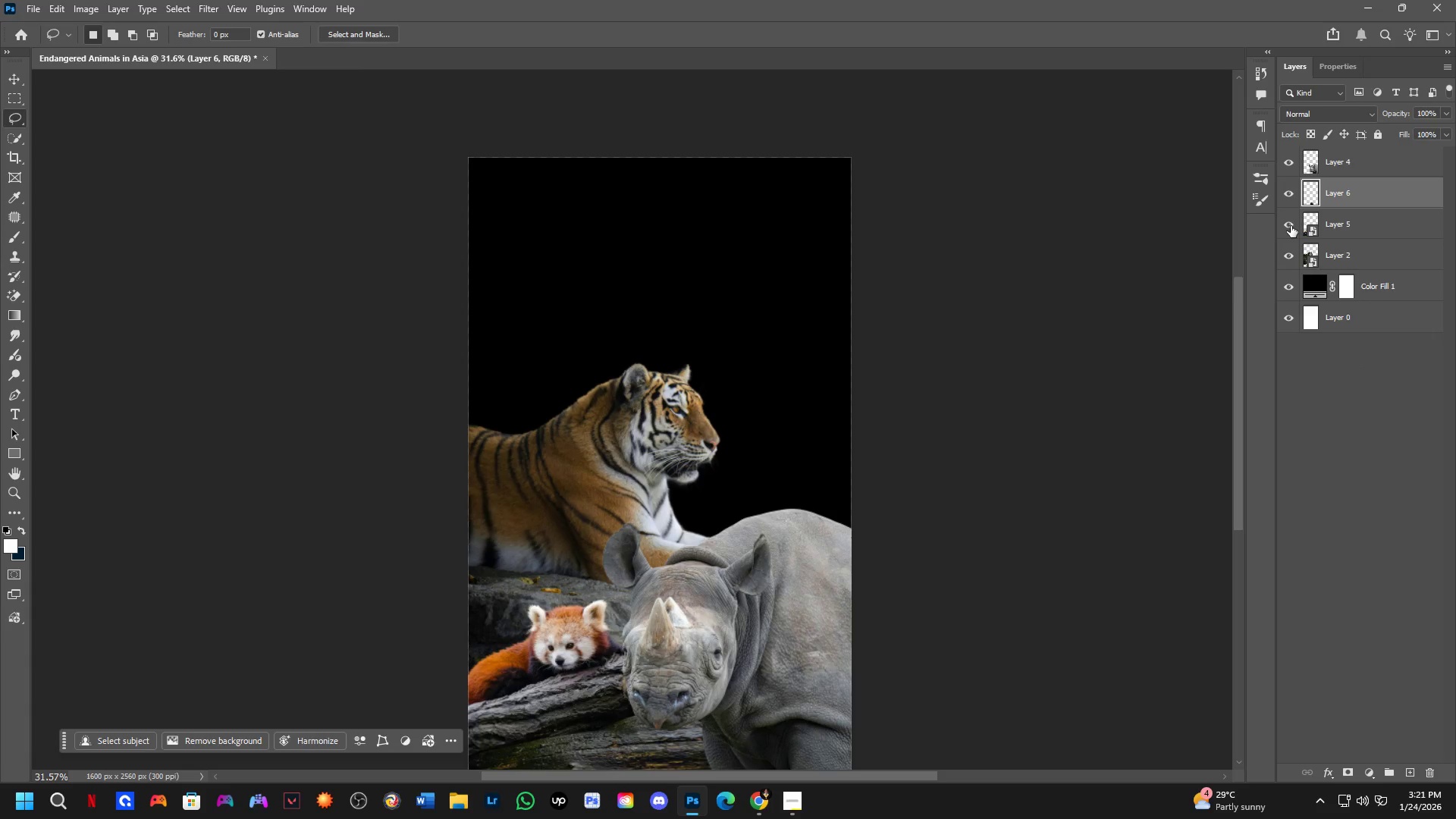 
double_click([1291, 226])
 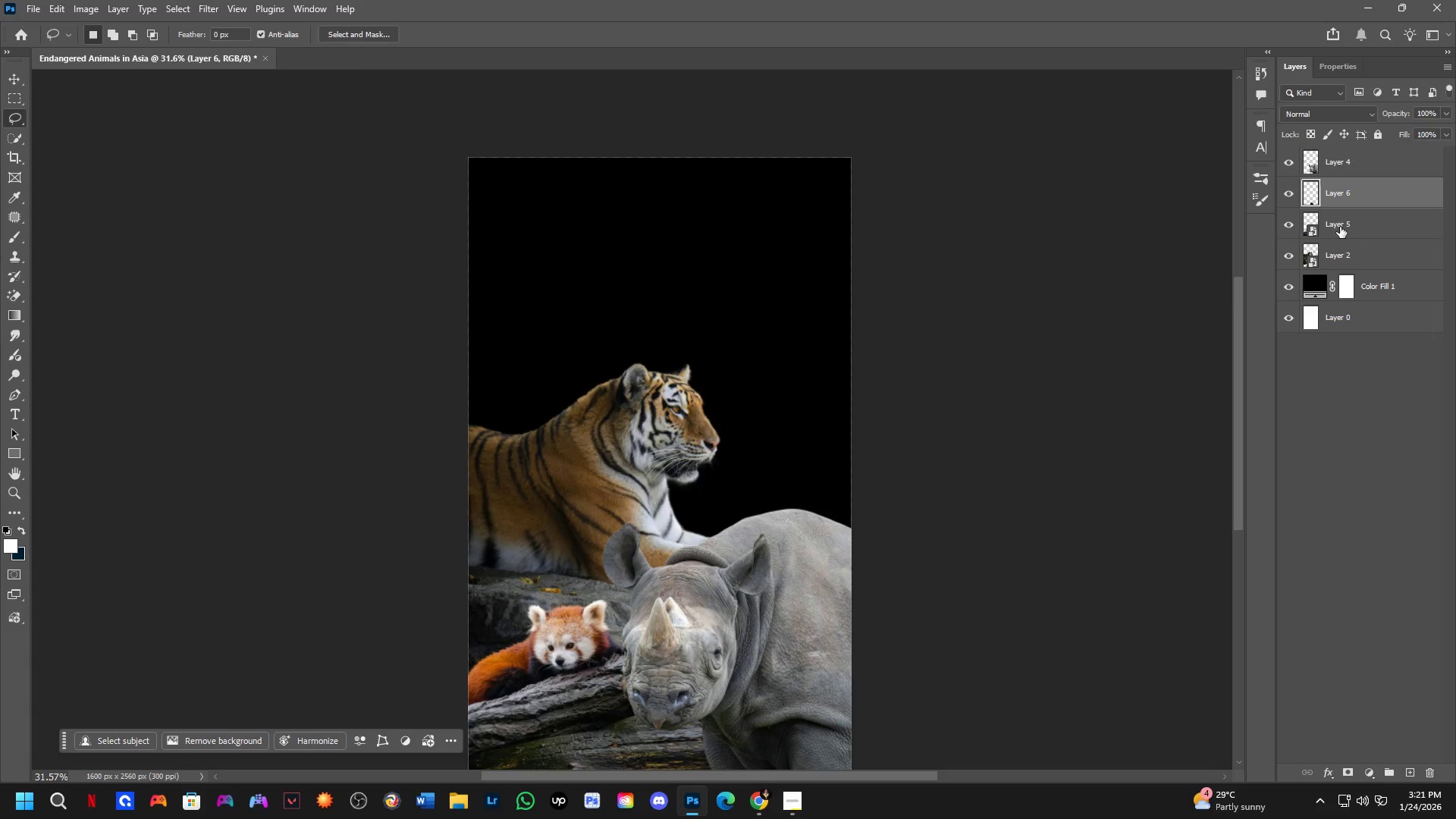 
key(Control+Shift+ShiftLeft)
 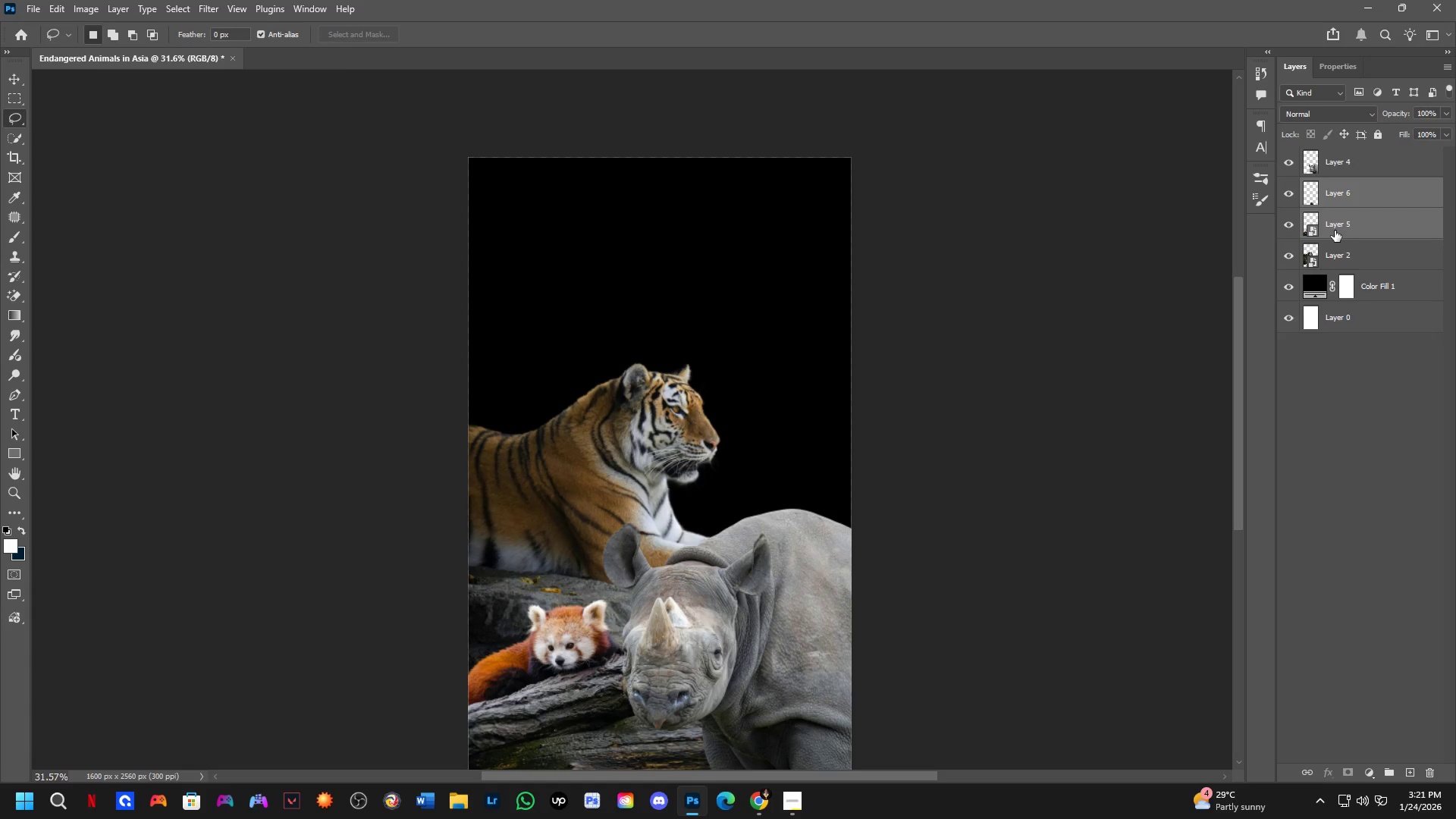 
key(Control+E)
 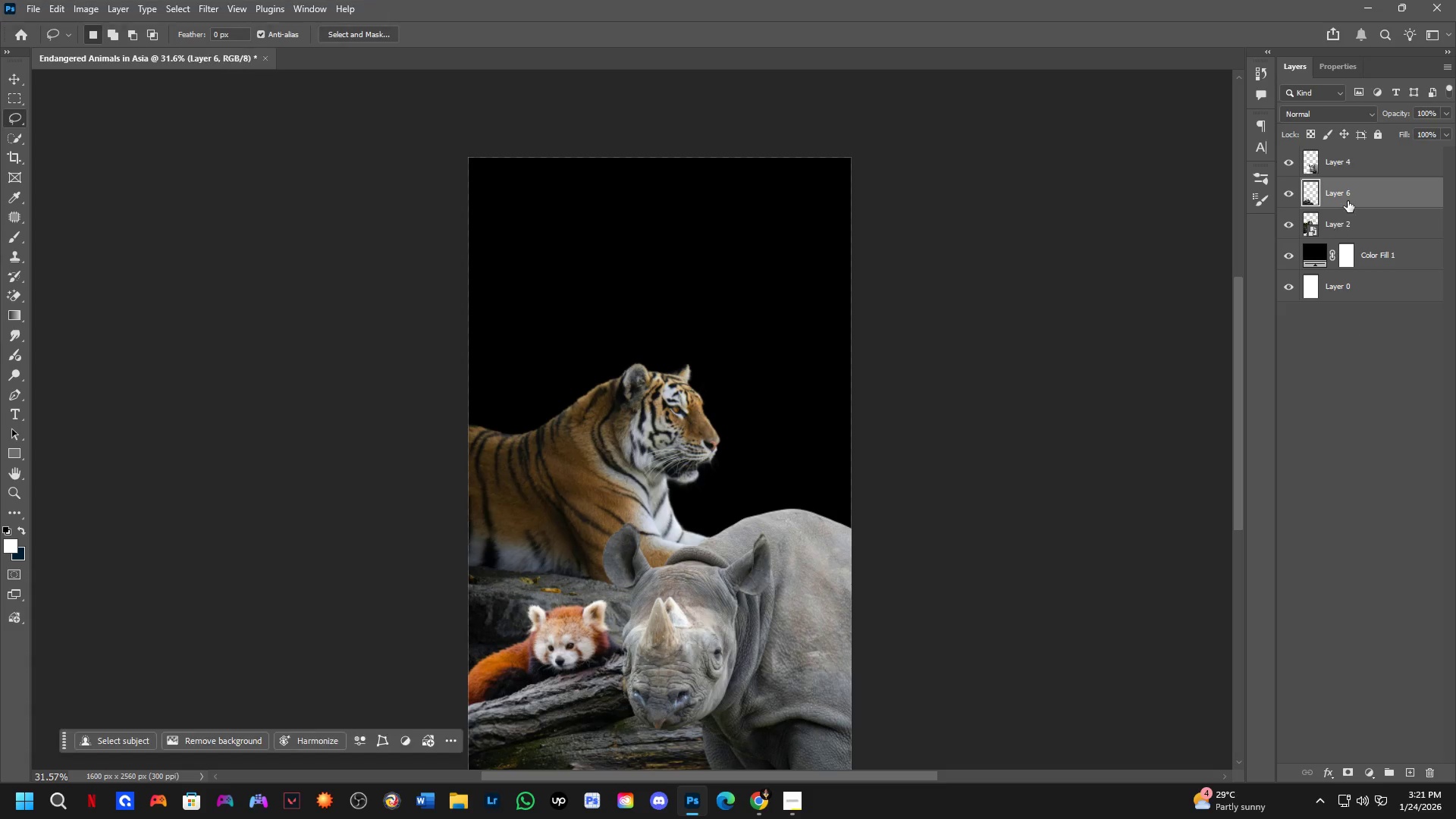 
right_click([1349, 199])
 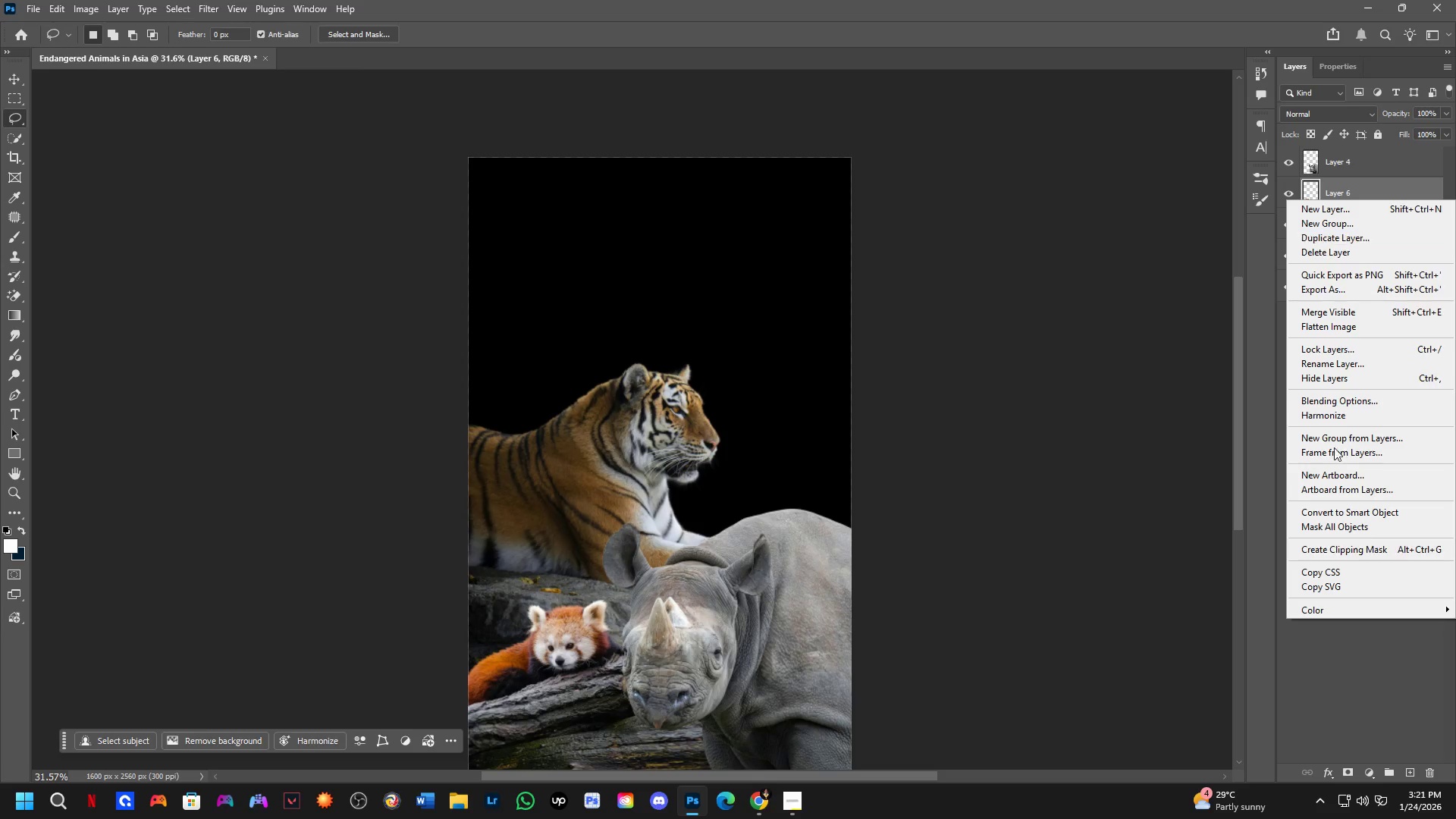 
left_click_drag(start_coordinate=[1322, 538], to_coordinate=[1338, 507])
 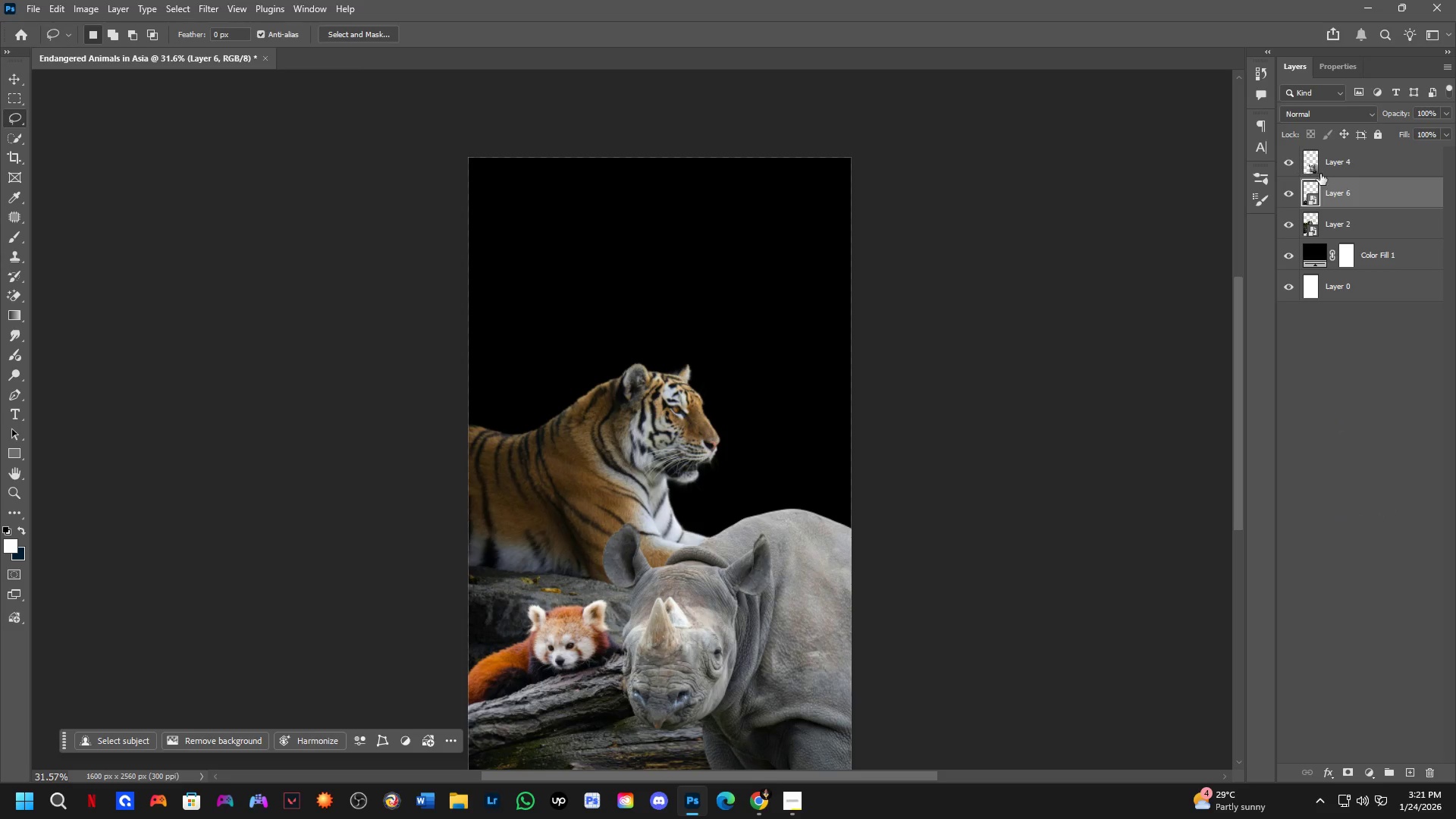 
left_click([1349, 167])
 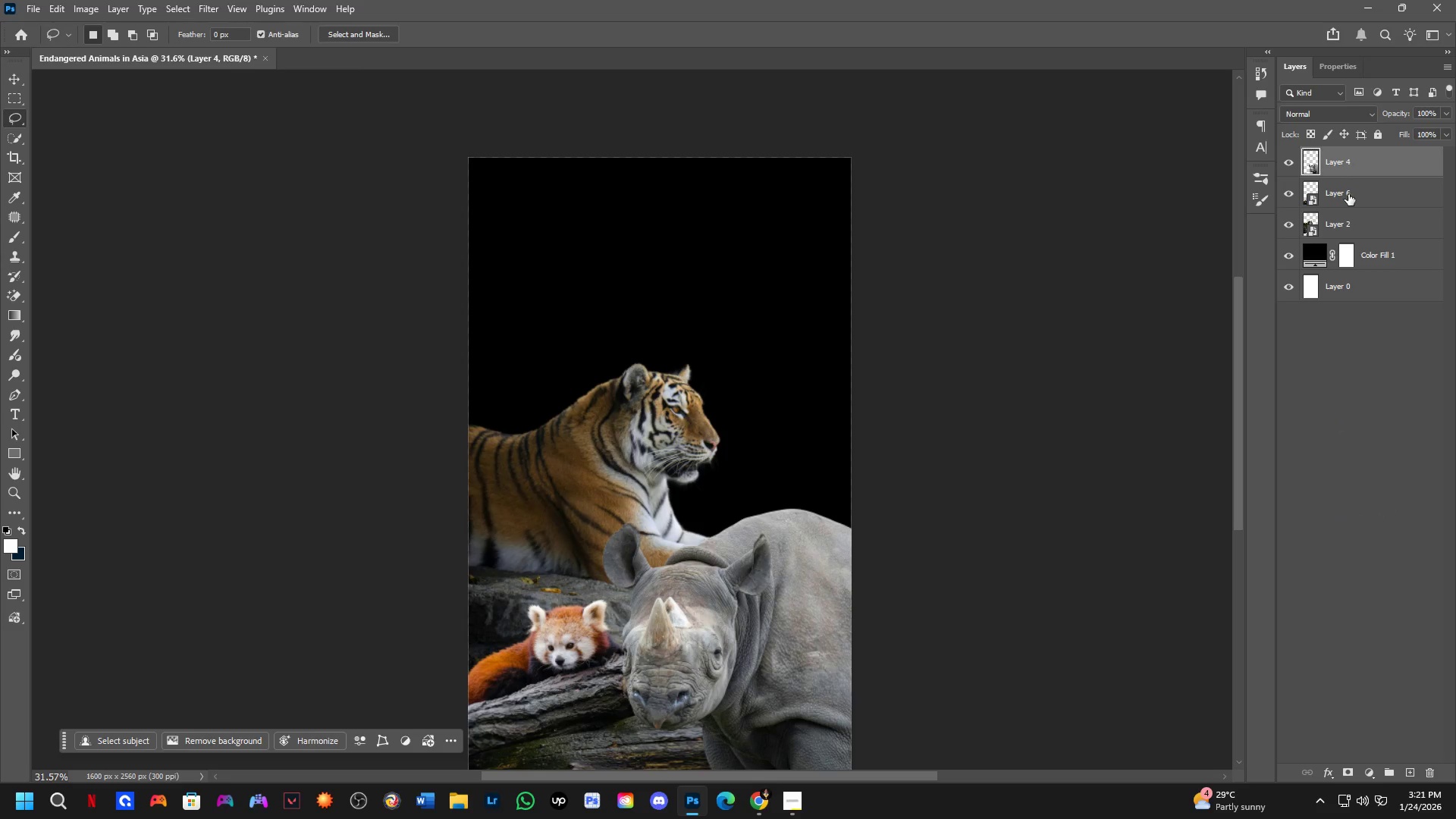 
hold_key(key=ControlLeft, duration=0.34)
 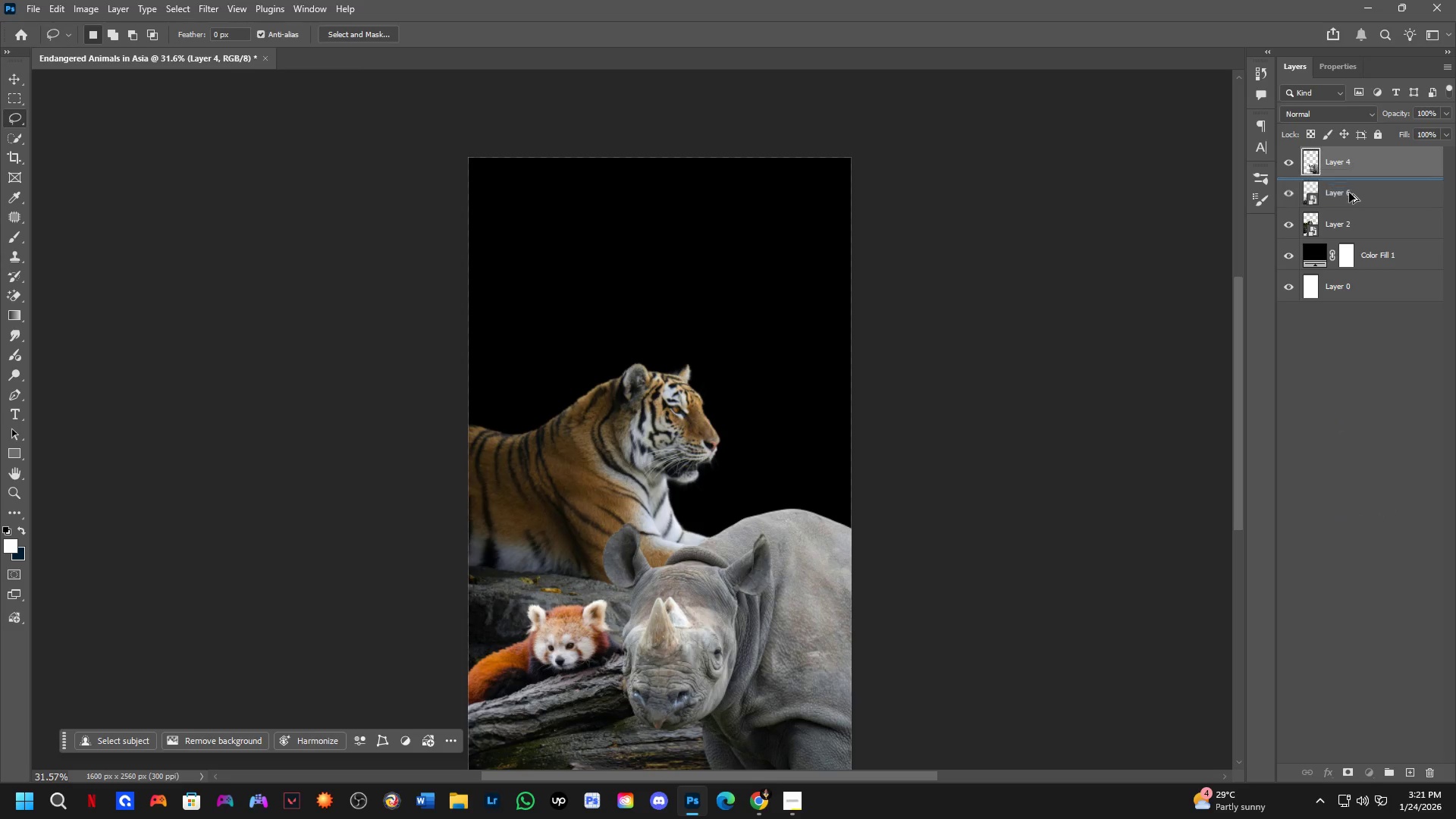 
hold_key(key=AltLeft, duration=0.31)
 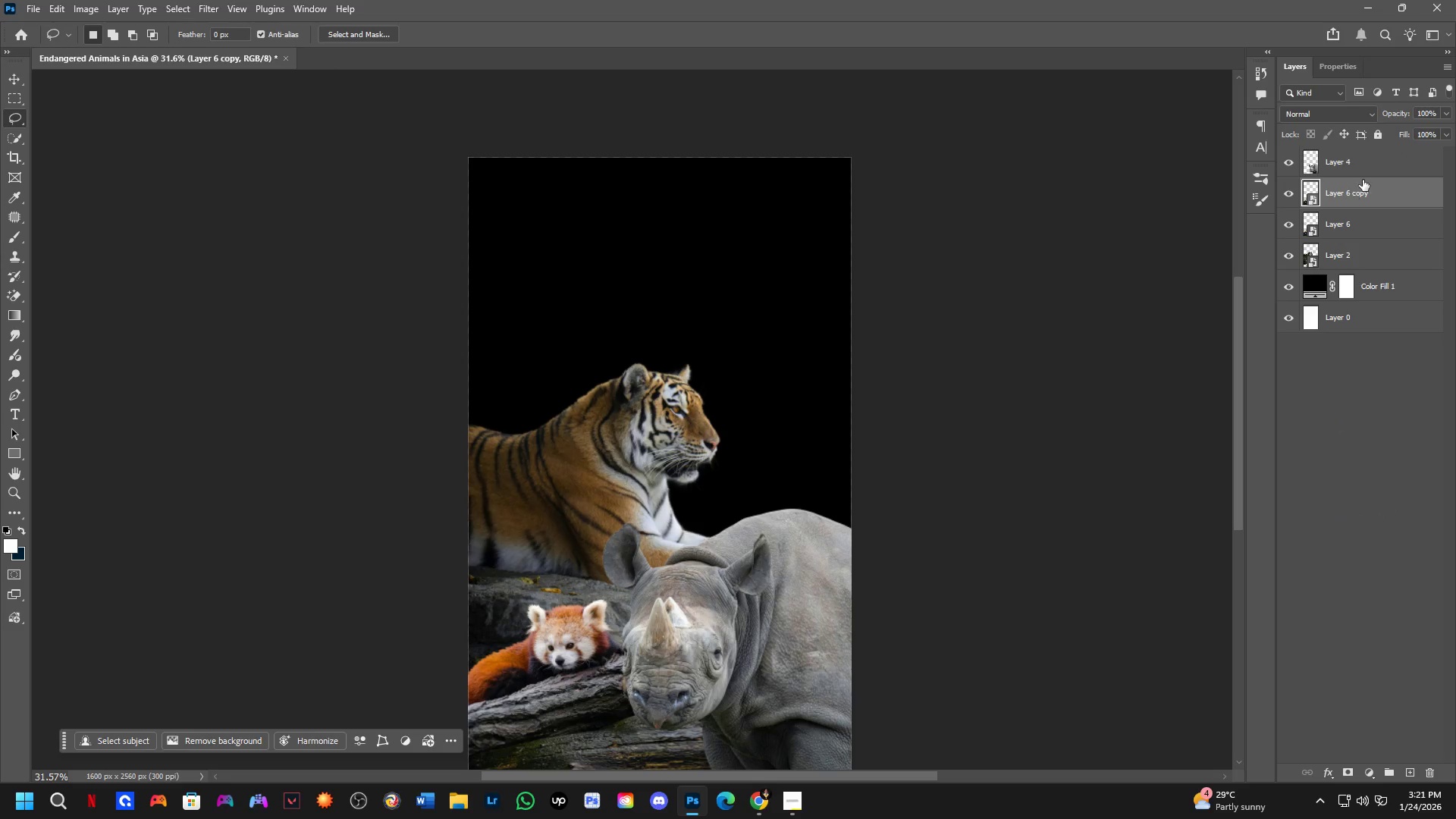 
key(Control+ControlLeft)
 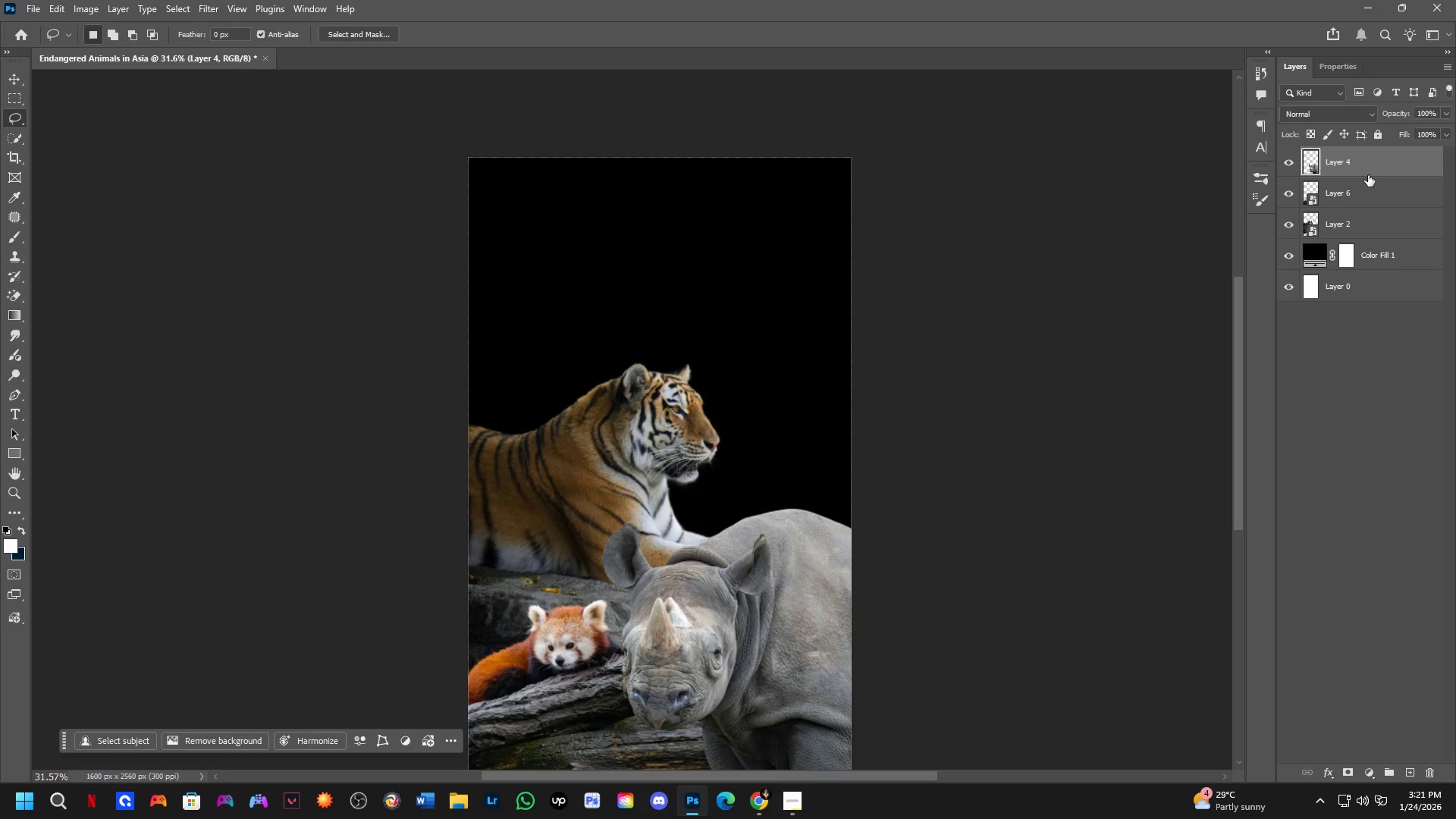 
key(Control+Z)
 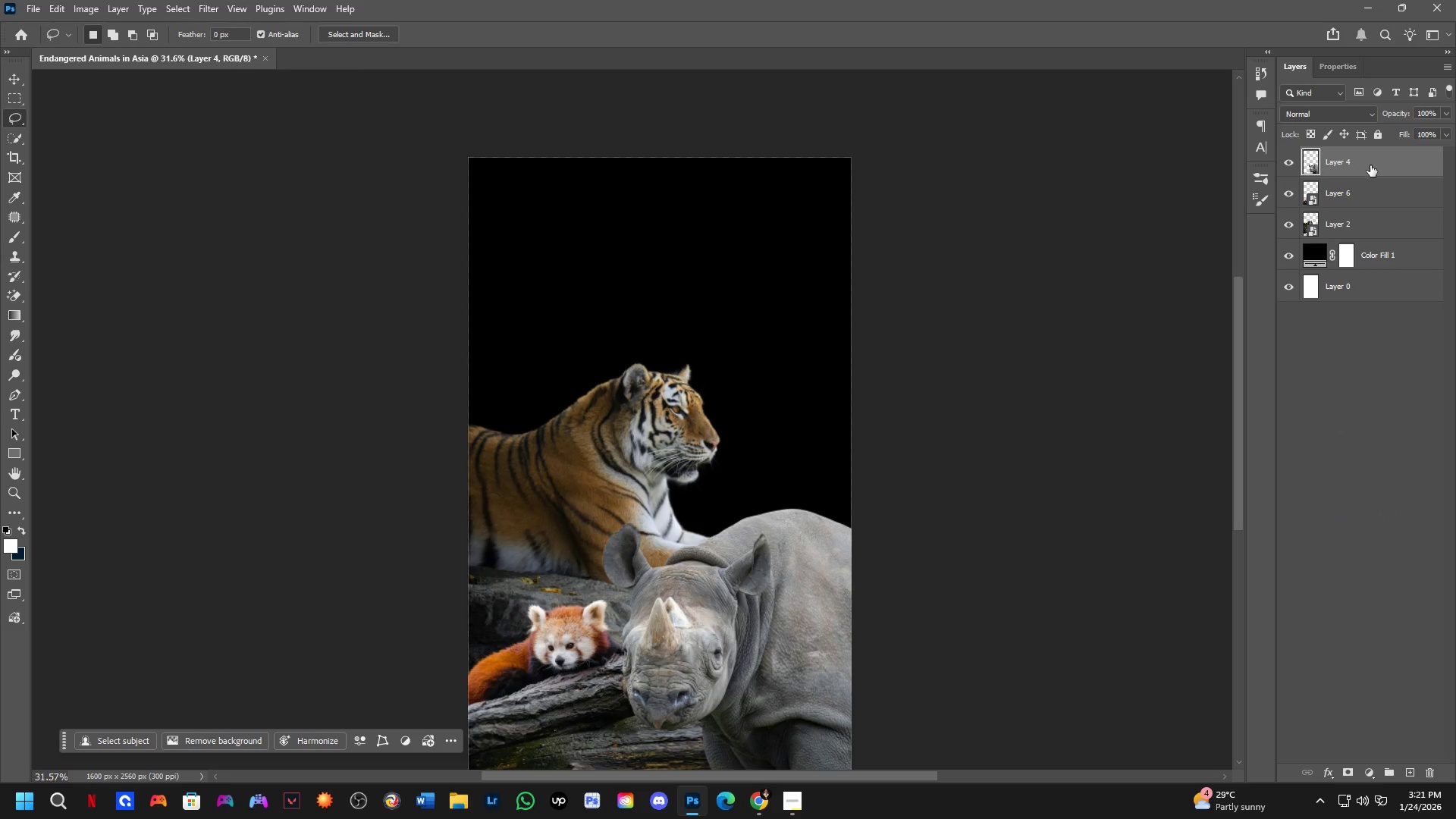 
left_click([1370, 165])
 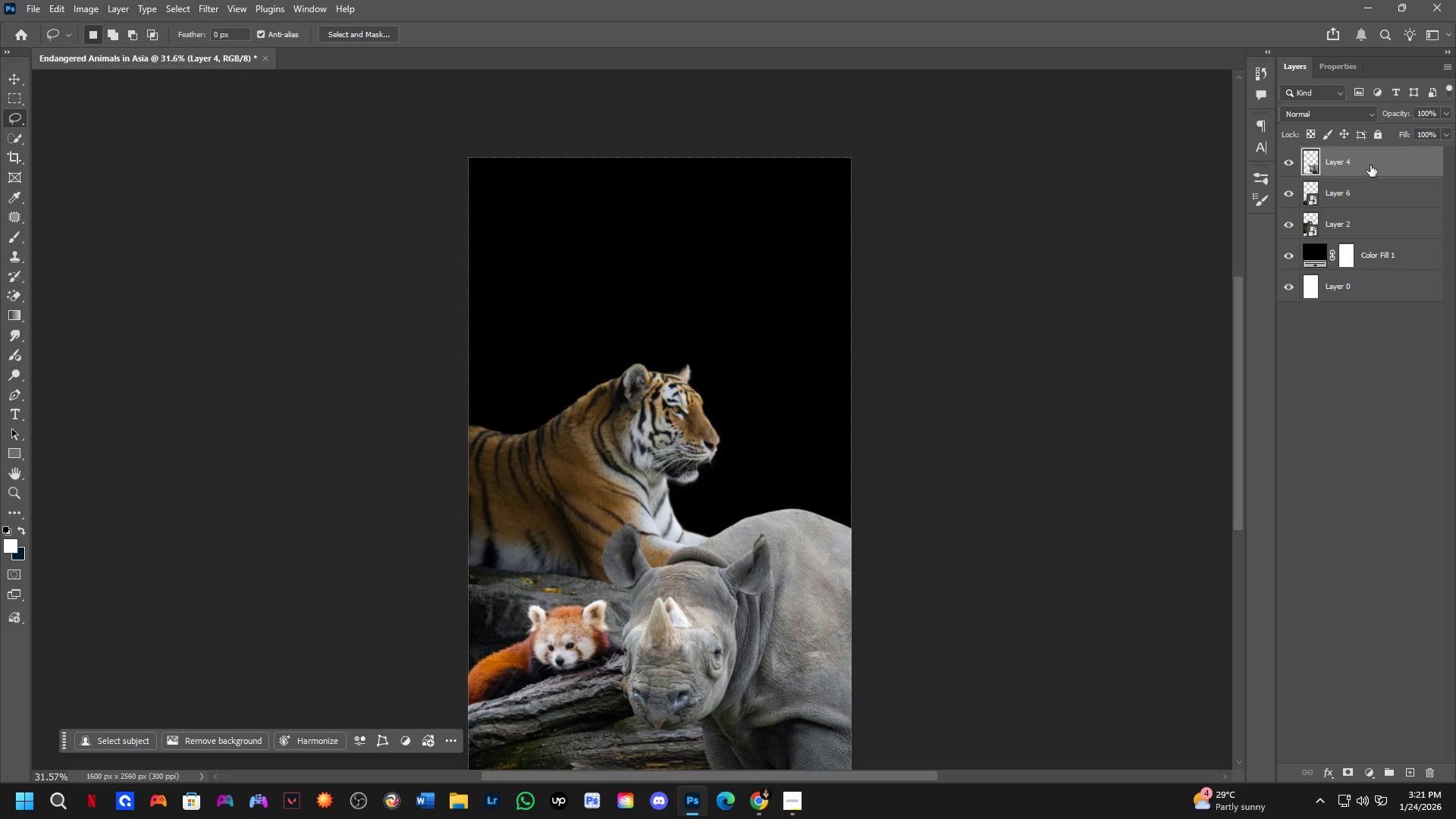 
right_click([1370, 165])
 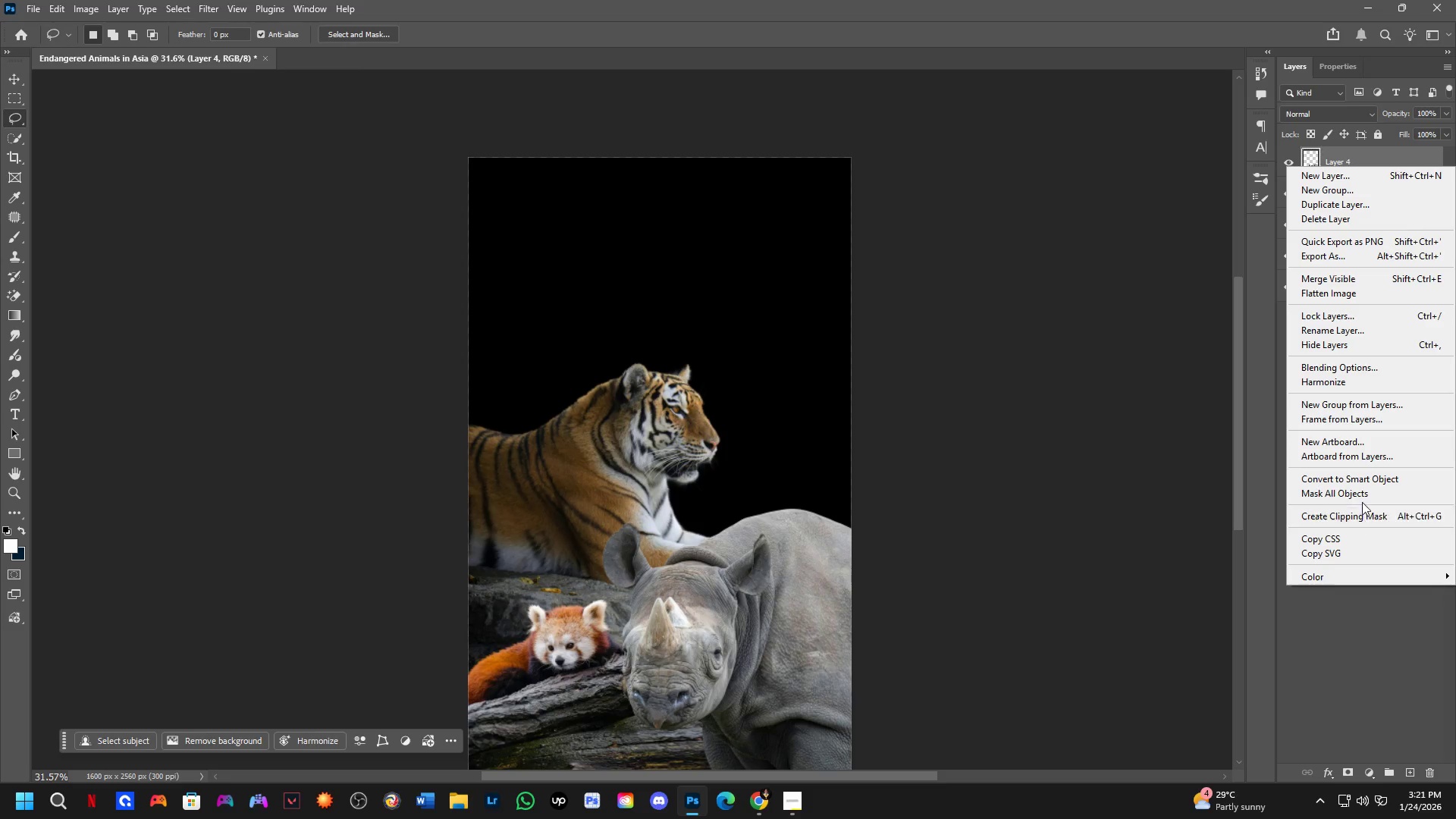 
left_click([1360, 474])
 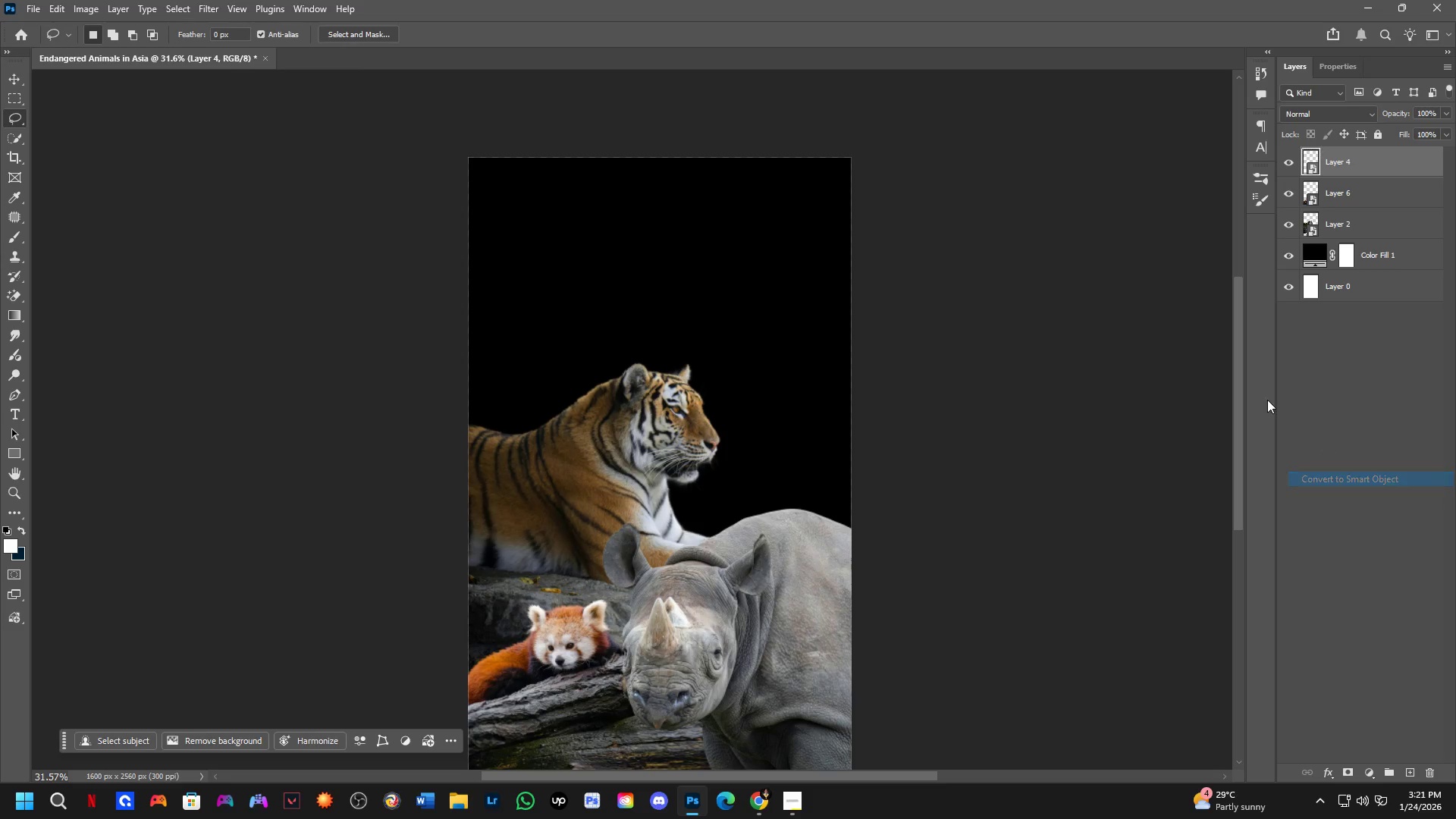 
hold_key(key=Space, duration=0.44)
 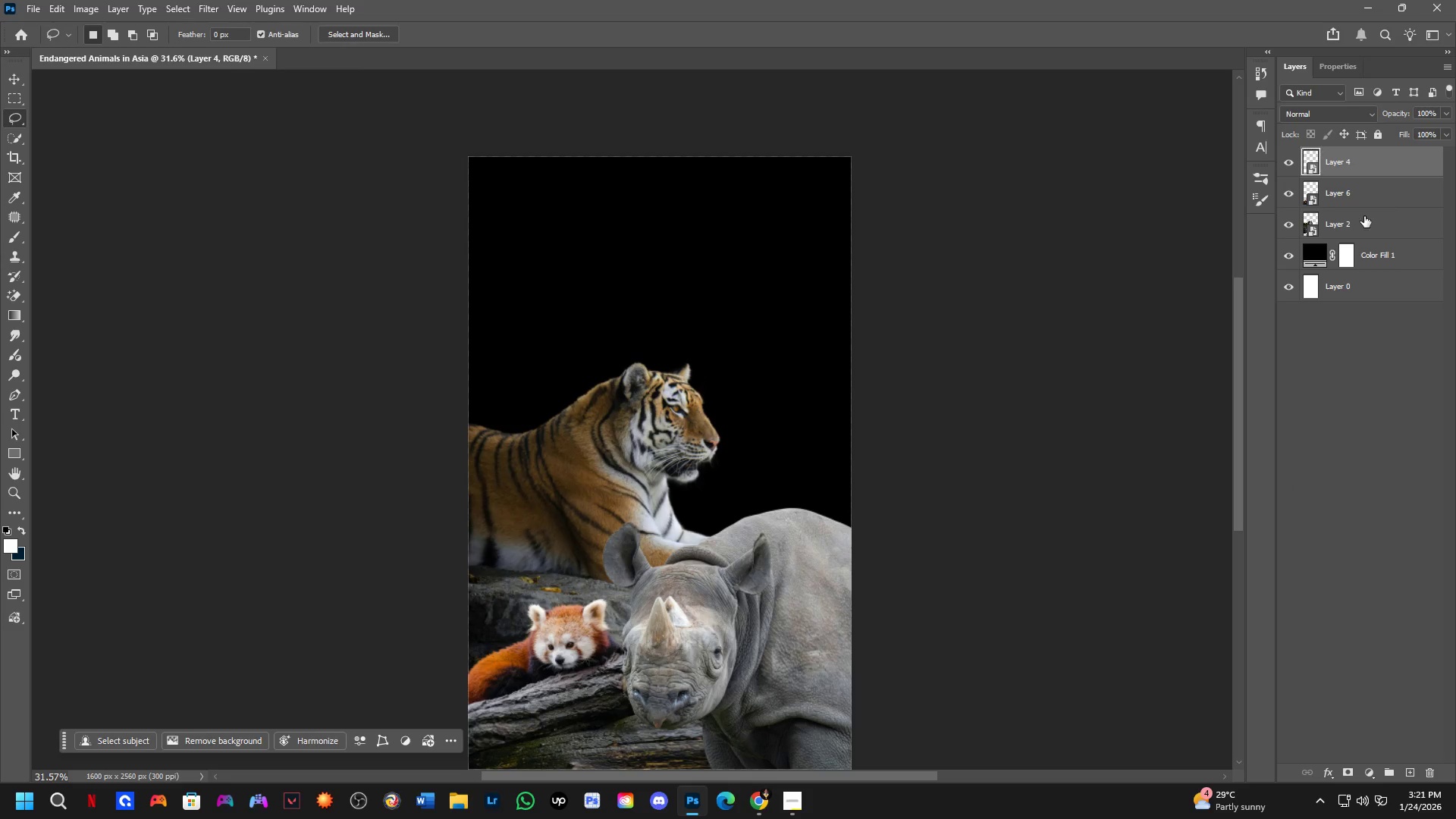 
left_click([1361, 221])
 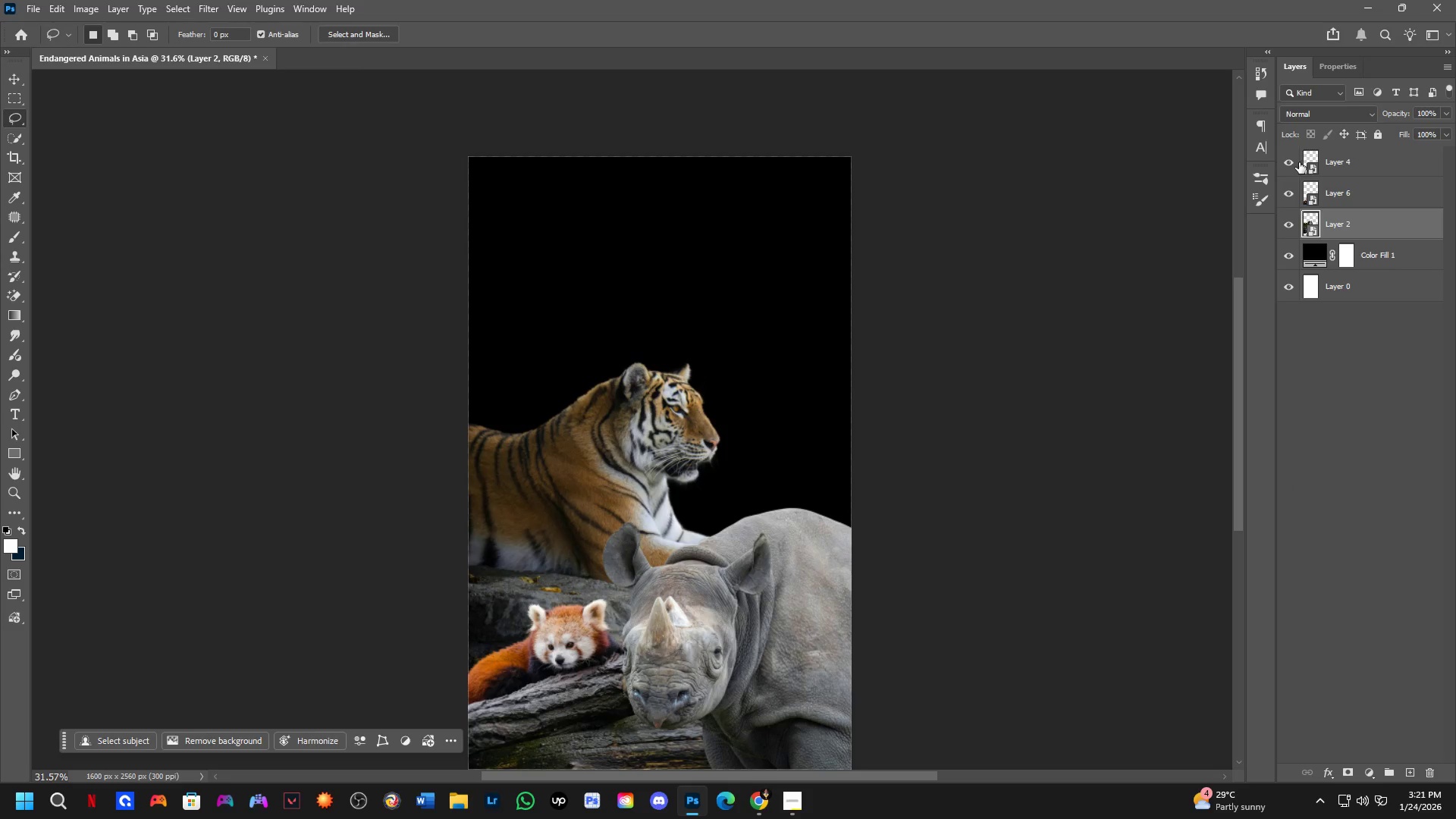 
left_click_drag(start_coordinate=[1295, 167], to_coordinate=[1296, 184])
 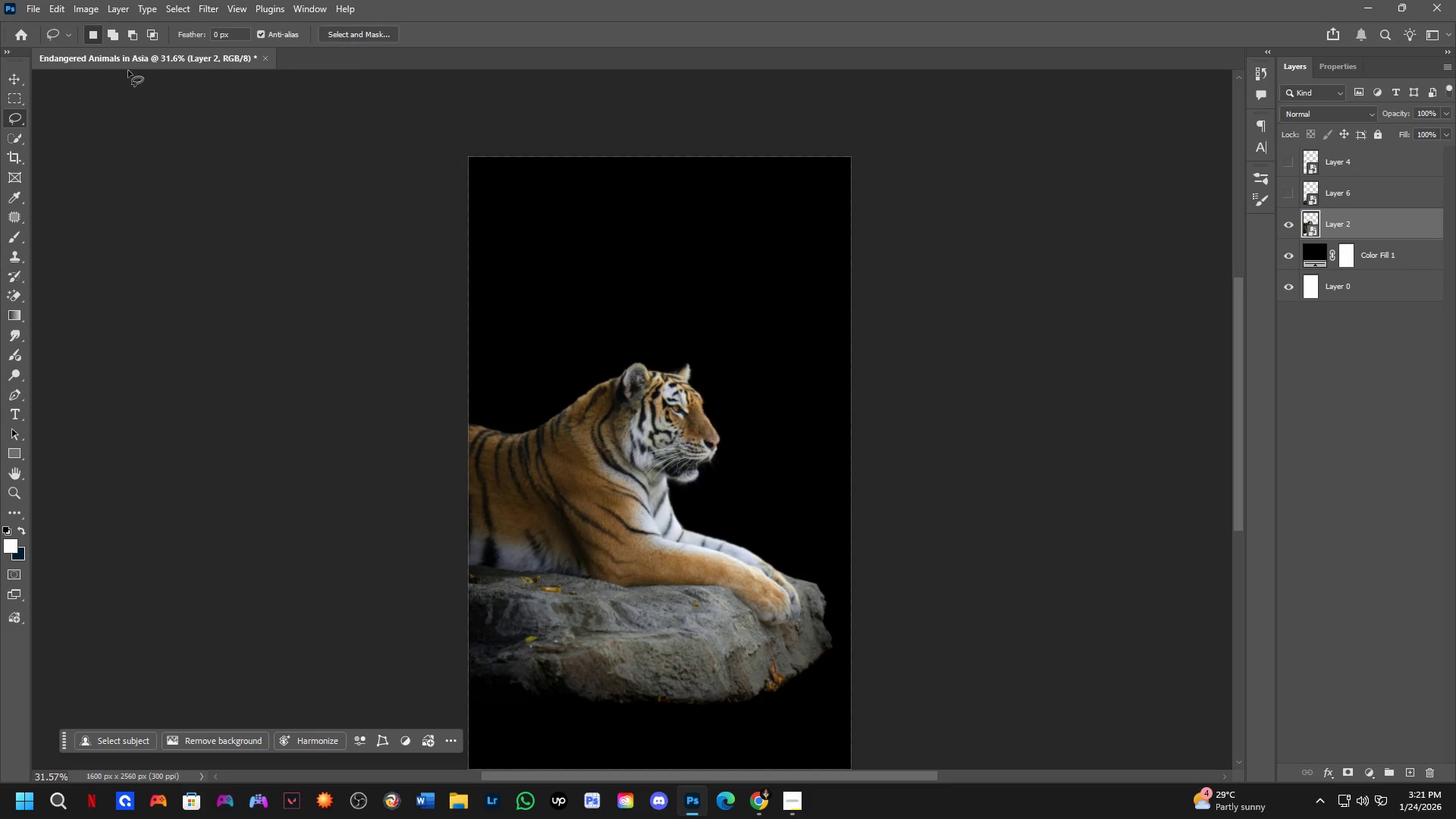 
left_click([214, 8])
 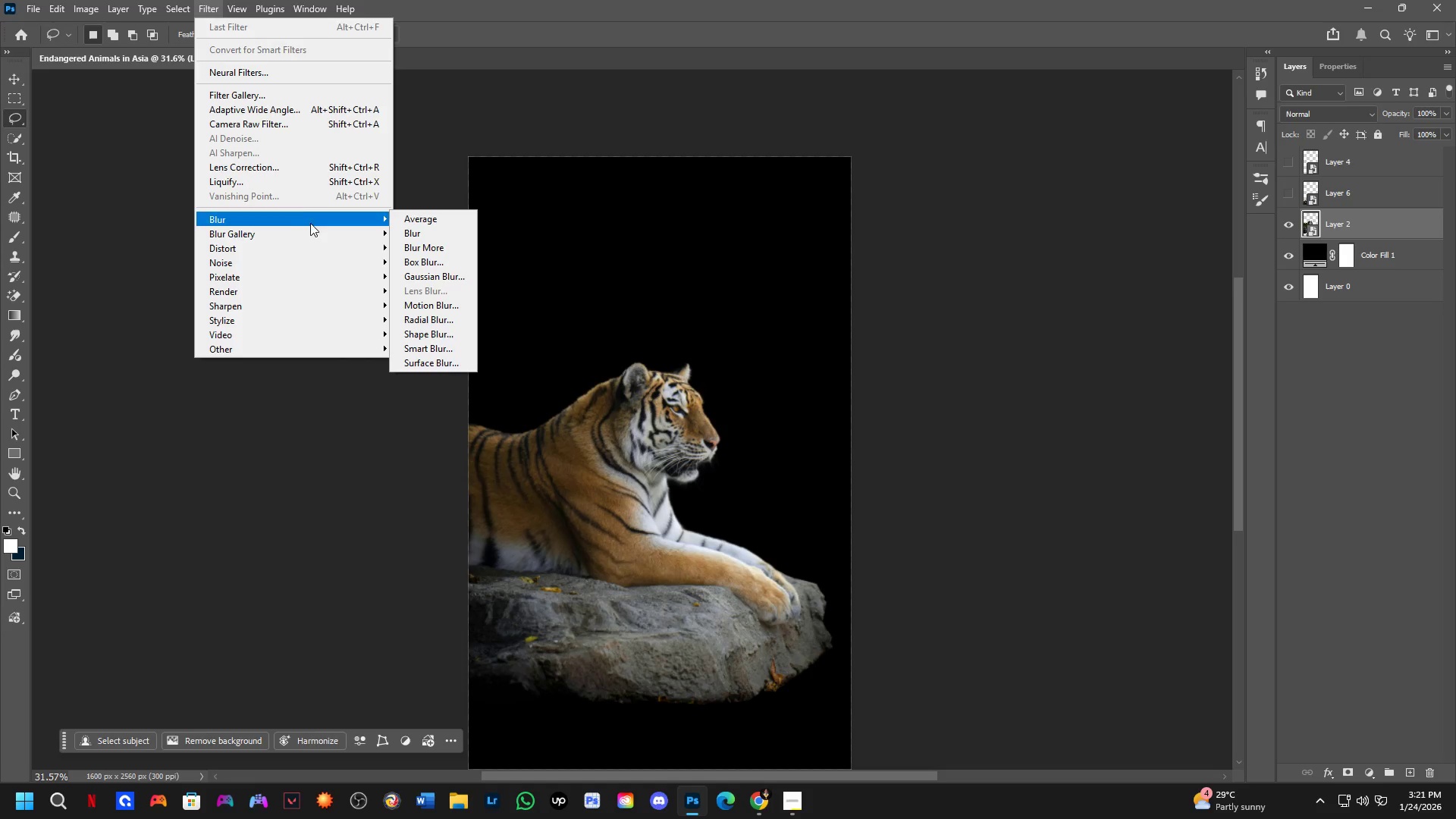 
left_click([281, 98])
 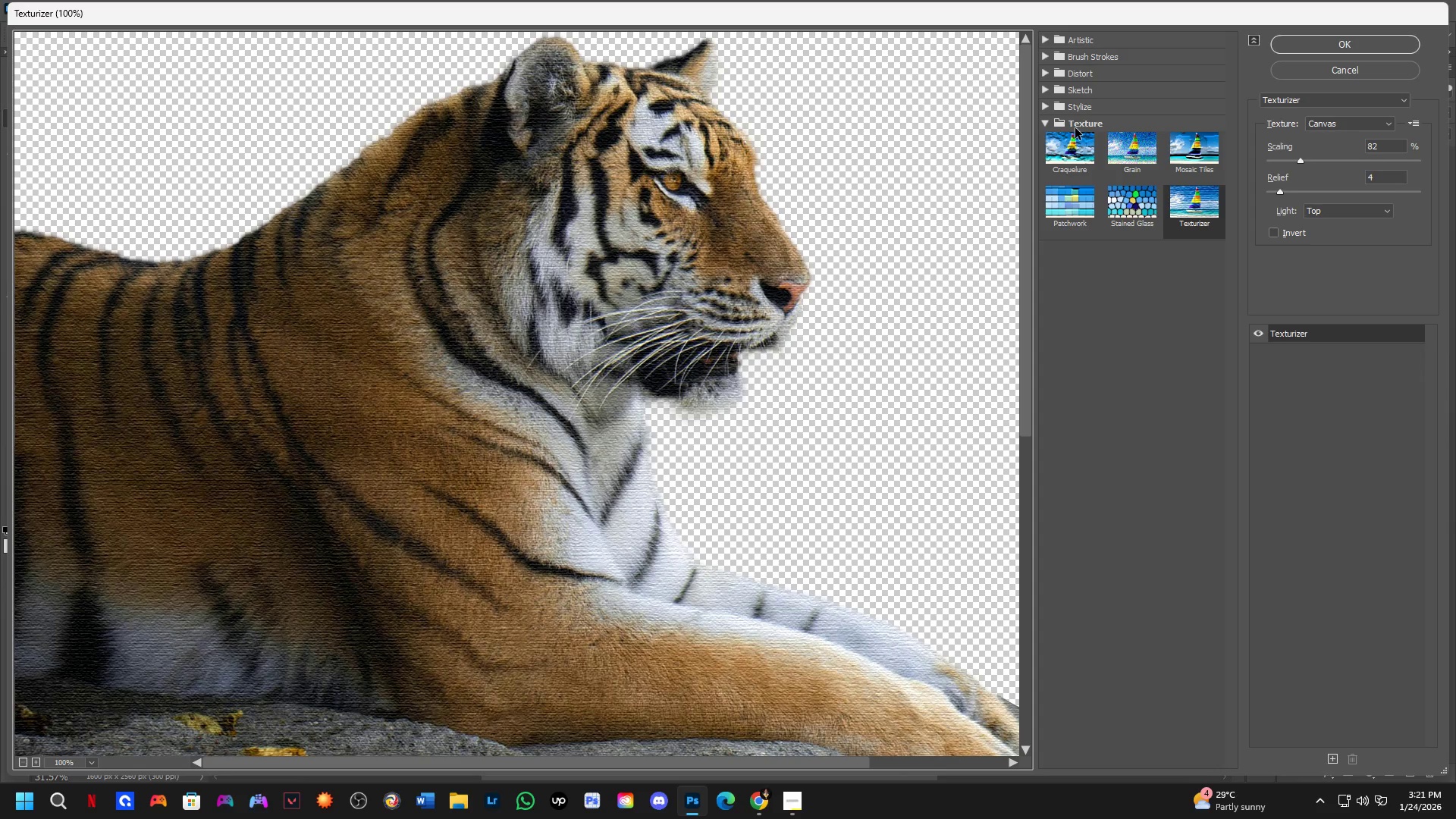 
left_click_drag(start_coordinate=[772, 366], to_coordinate=[715, 454])
 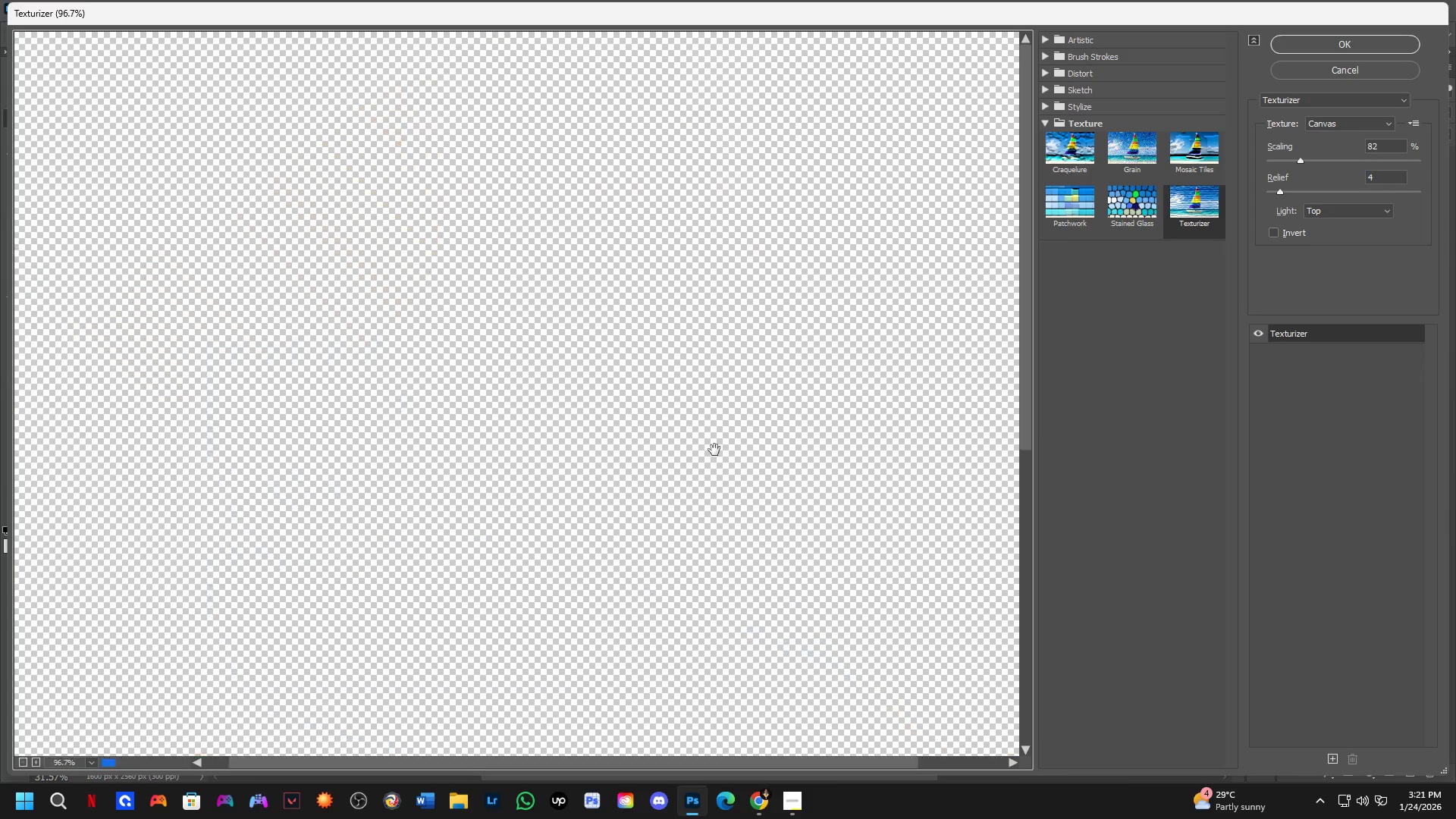 
hold_key(key=Space, duration=0.47)
 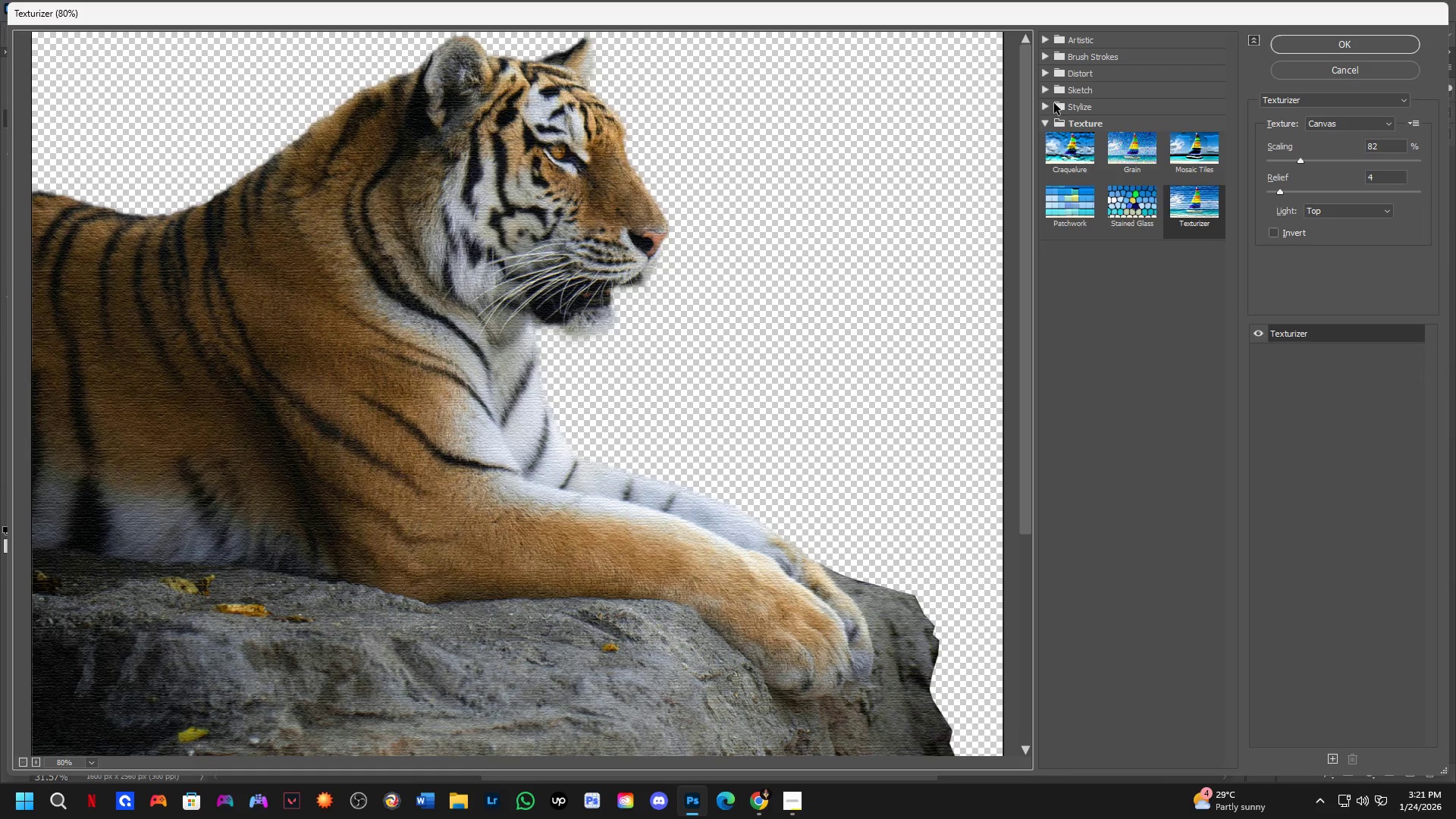 
left_click_drag(start_coordinate=[723, 325], to_coordinate=[760, 474])
 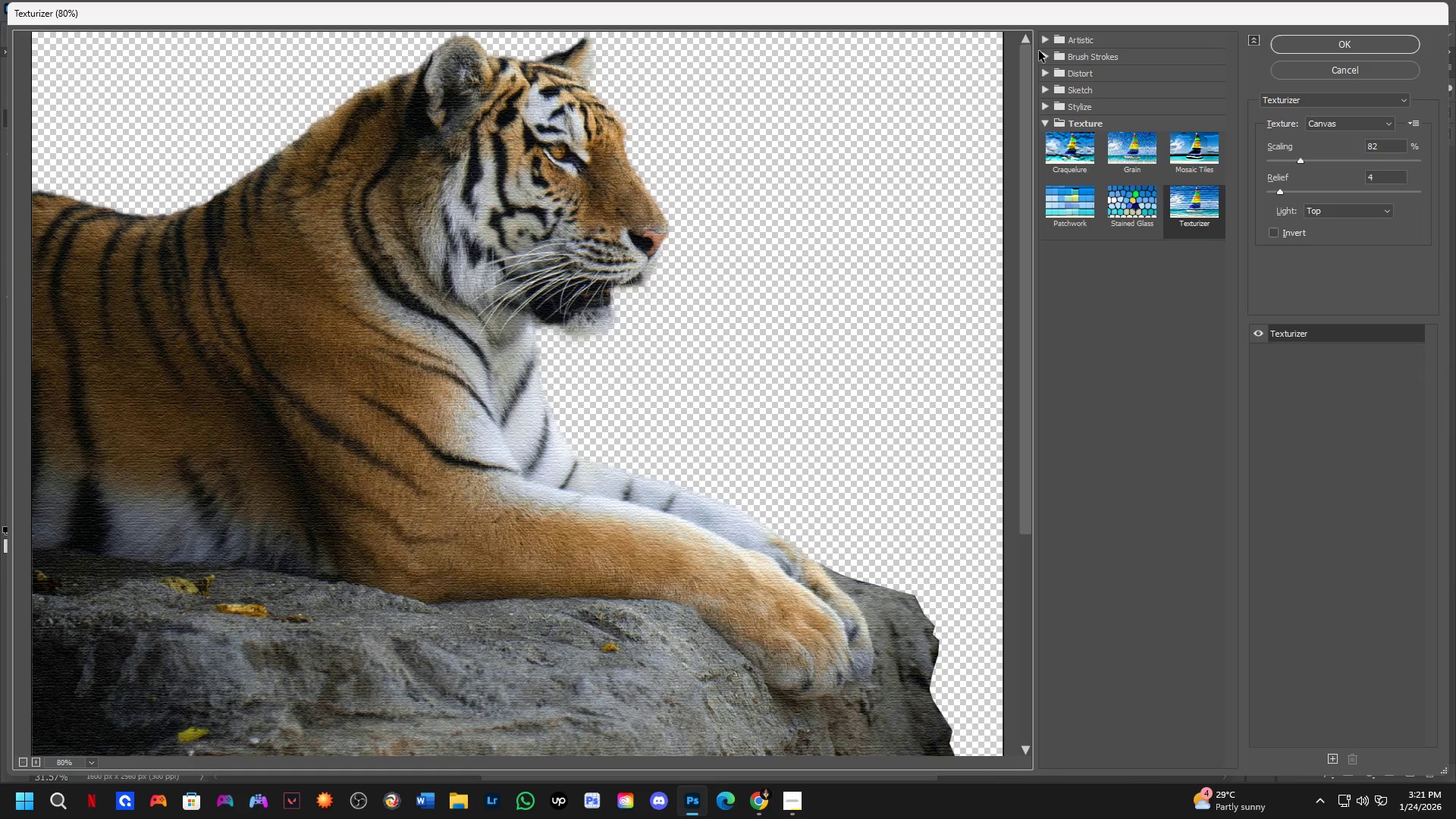 
scroll: coordinate [711, 428], scroll_direction: down, amount: 15.0
 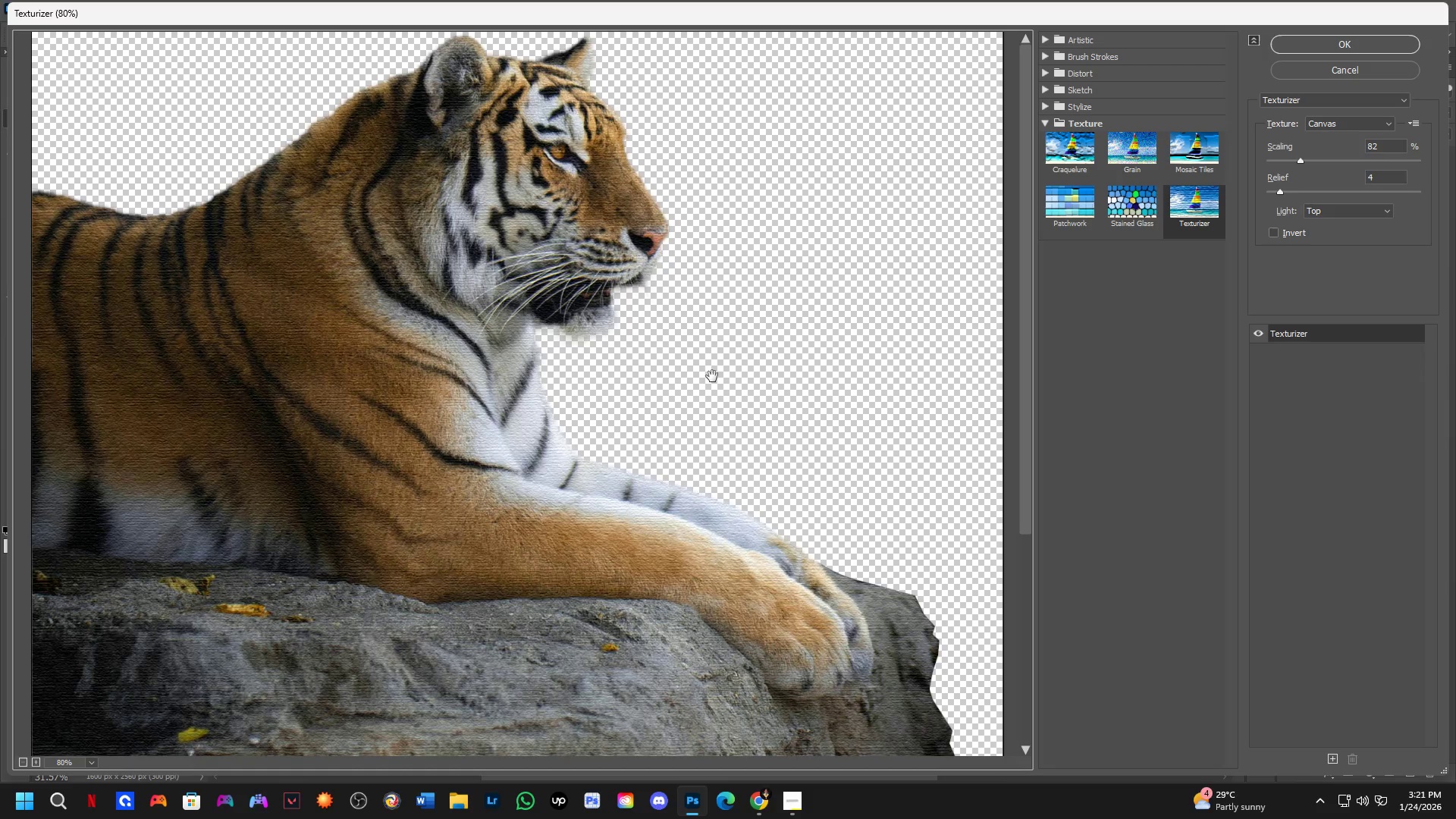 
left_click([1043, 41])
 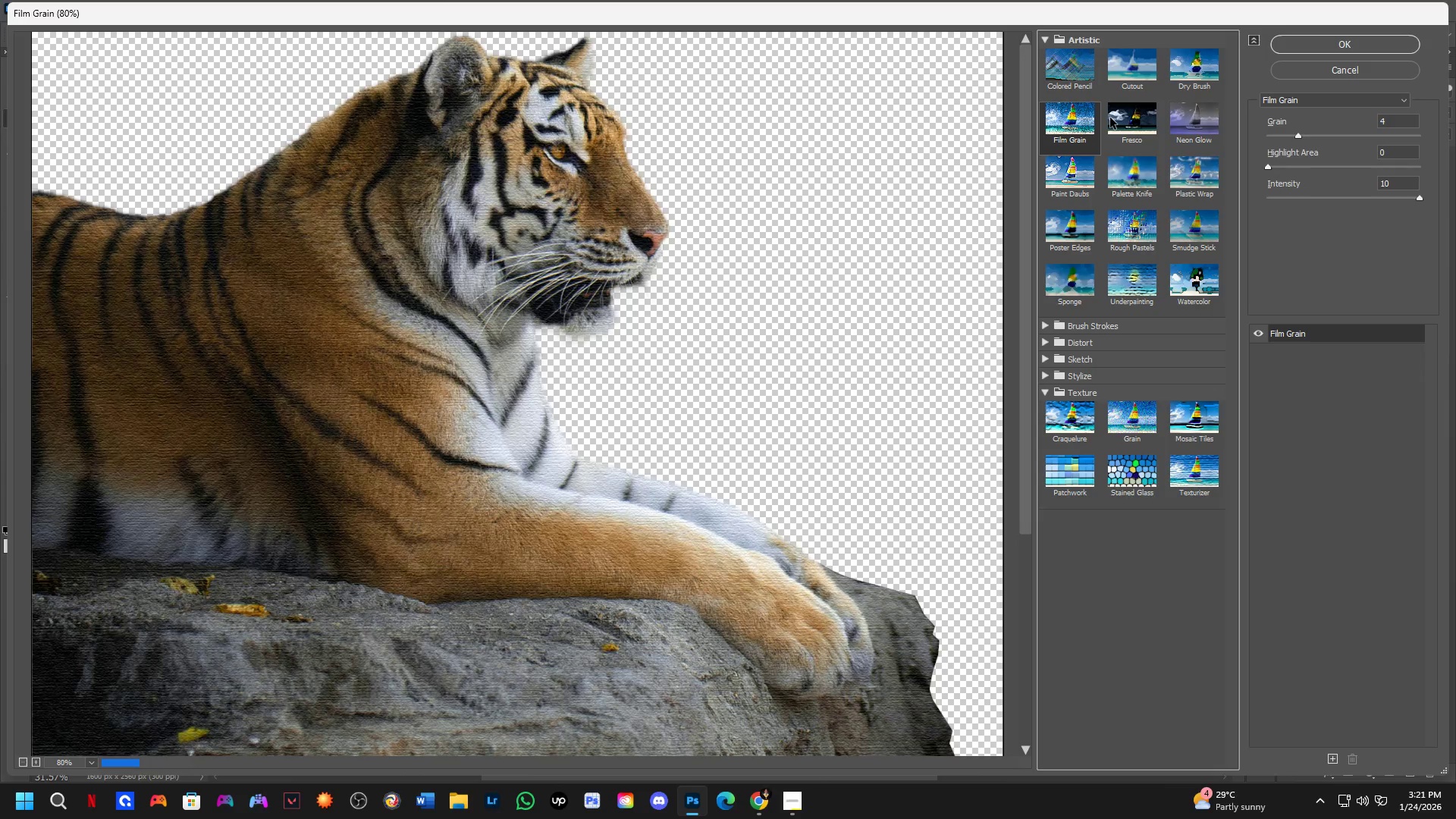 
double_click([1131, 131])
 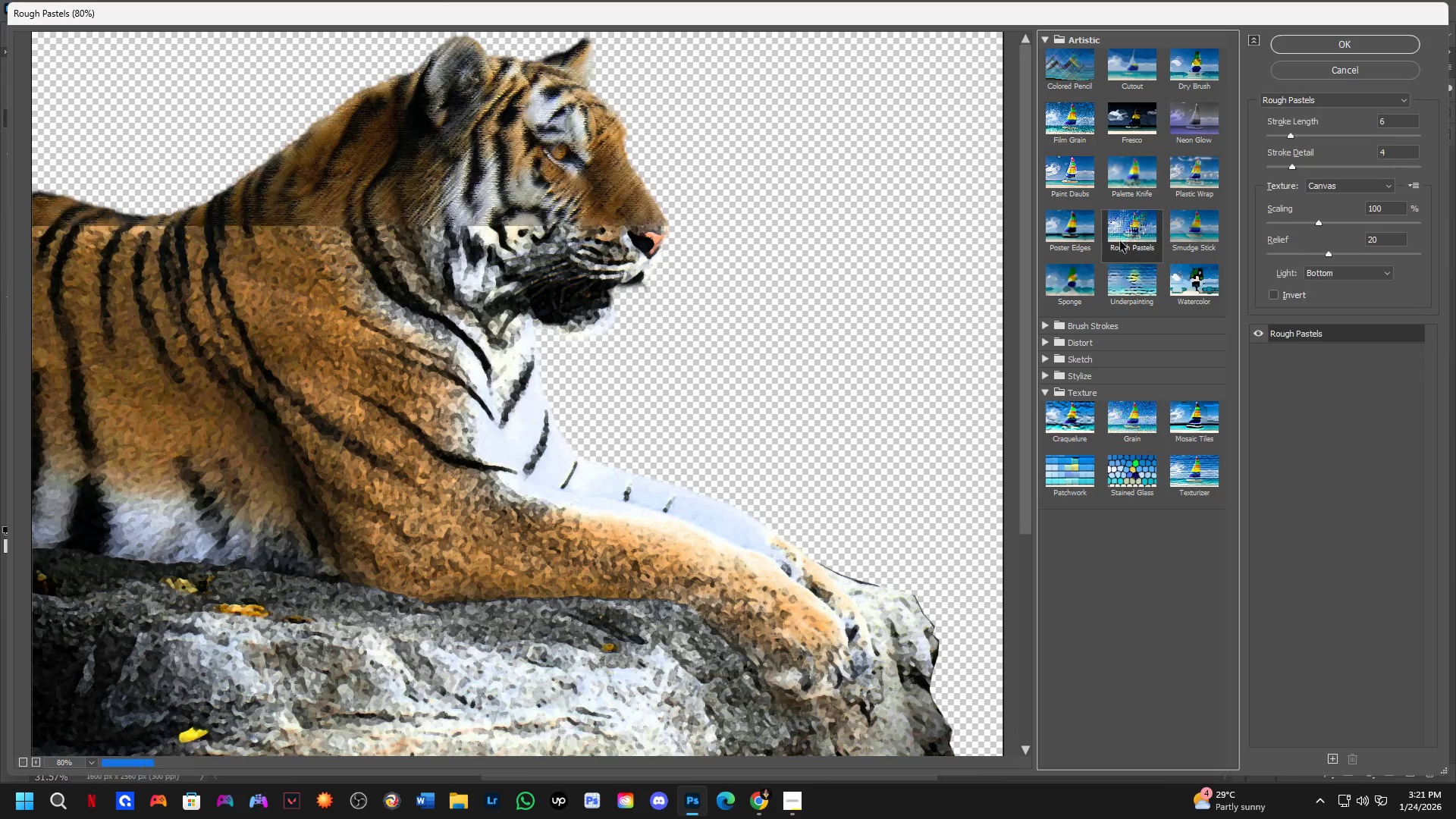 
double_click([1187, 275])
 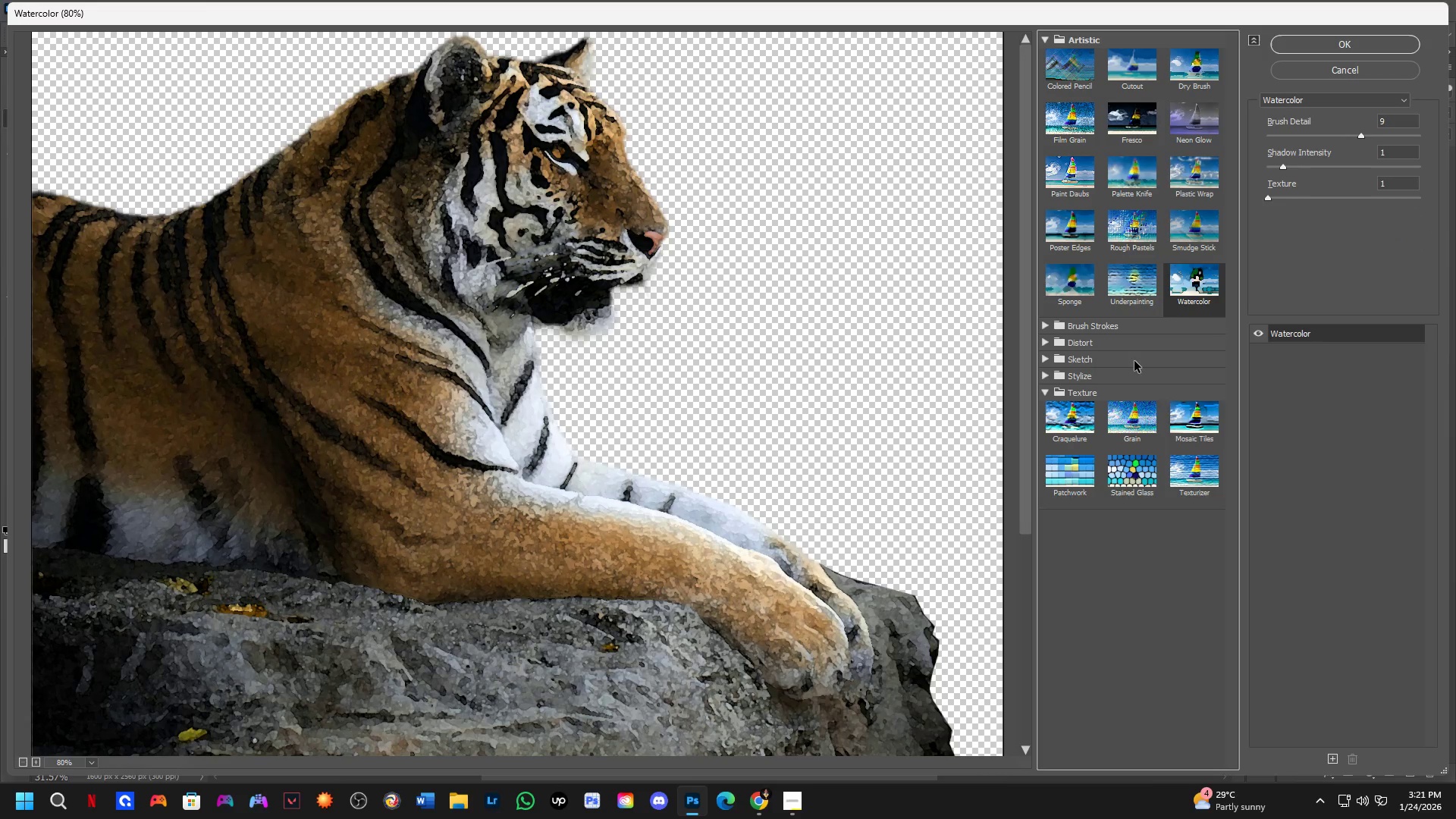 
left_click([1123, 416])
 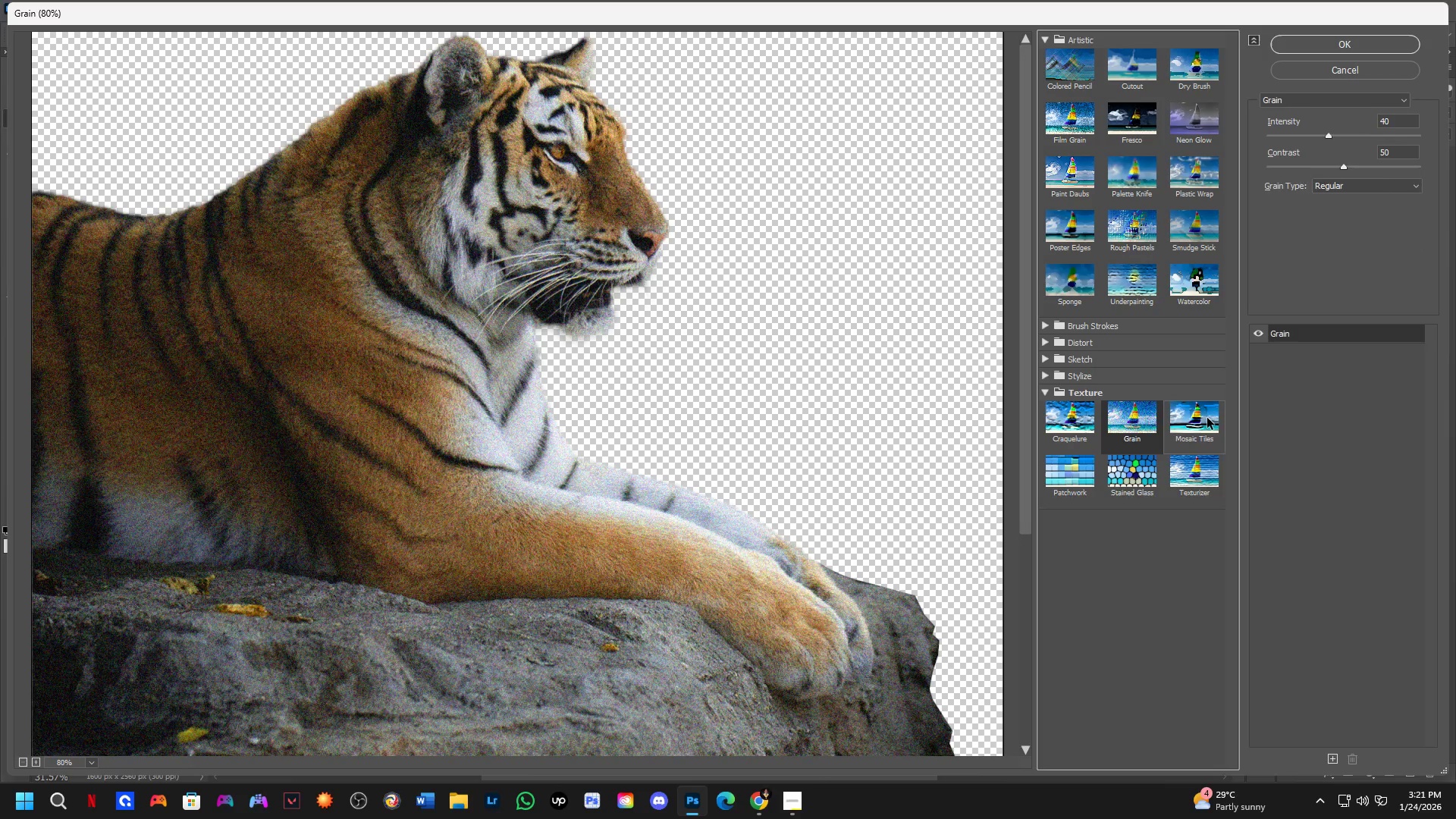 
left_click([1208, 418])
 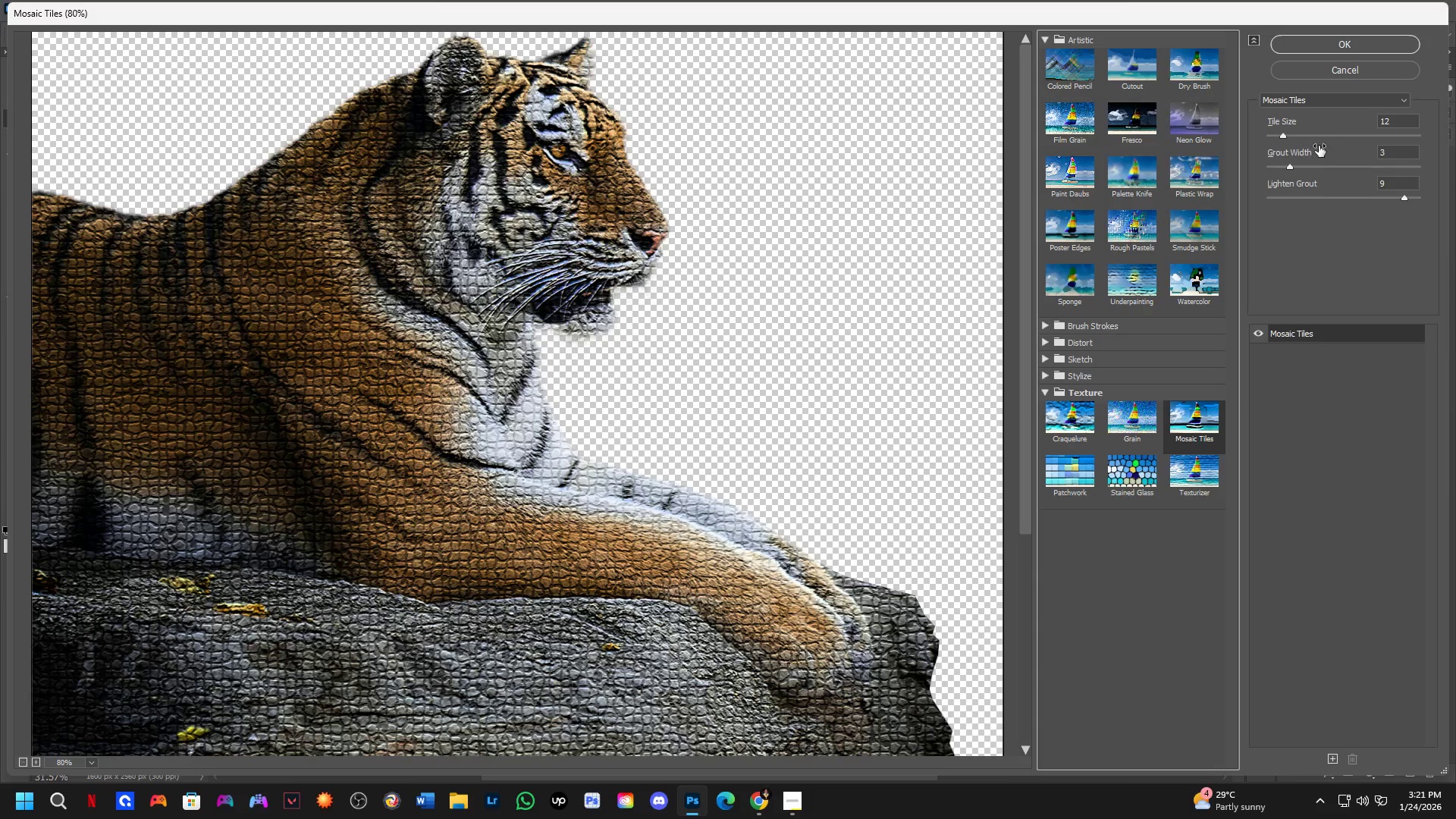 
left_click([1345, 71])
 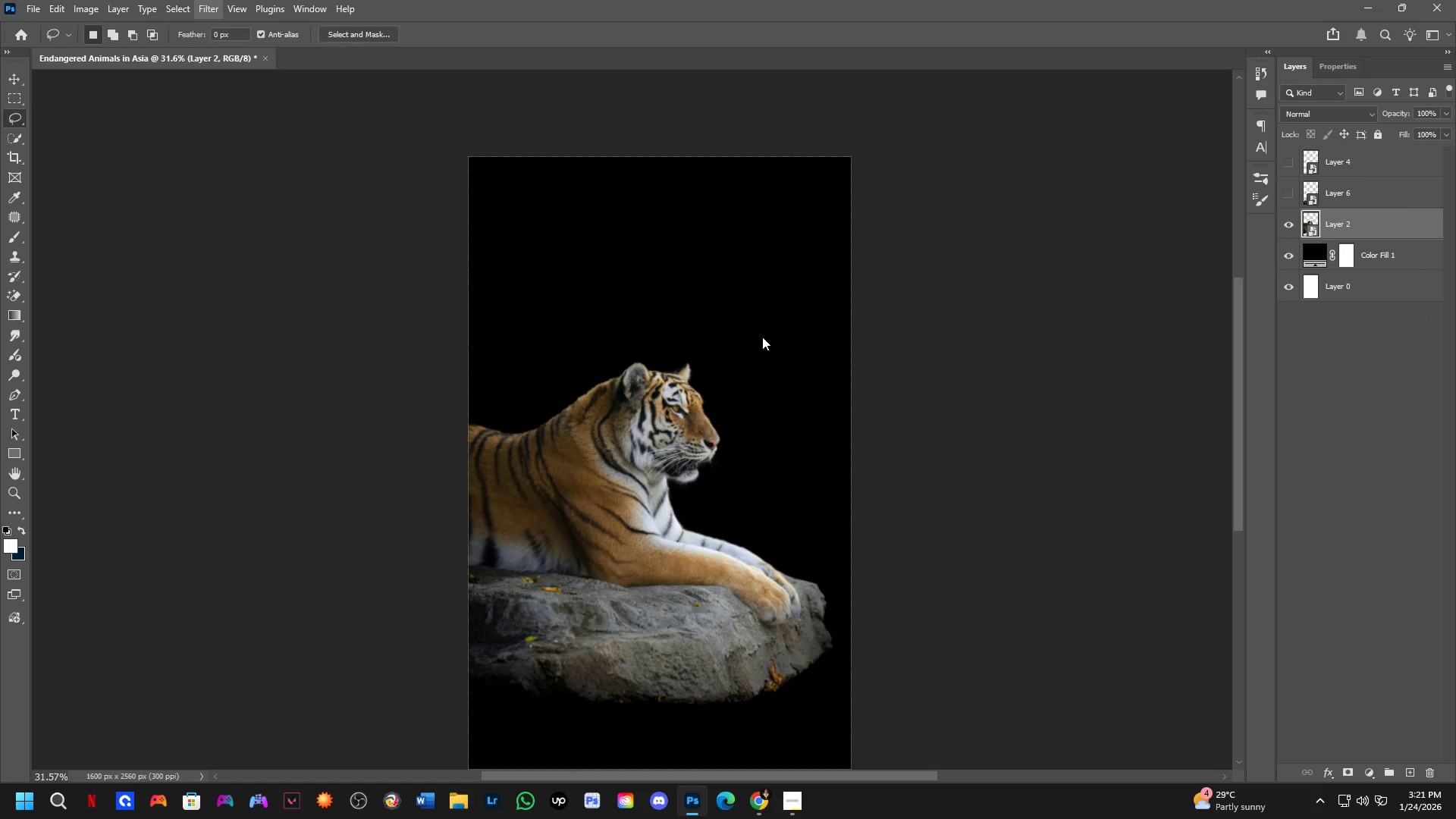 
key(Escape)
 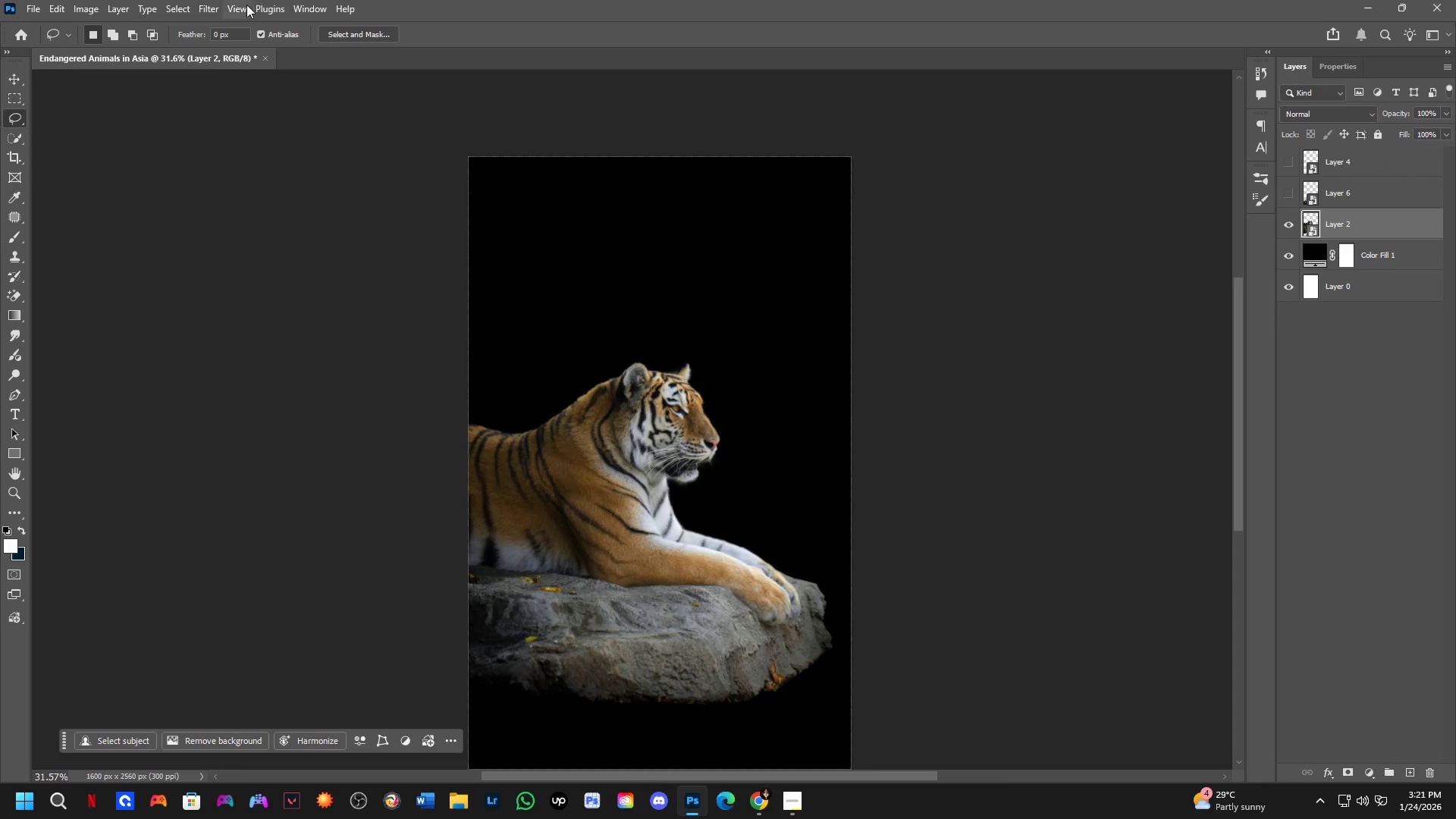 
left_click([212, 5])
 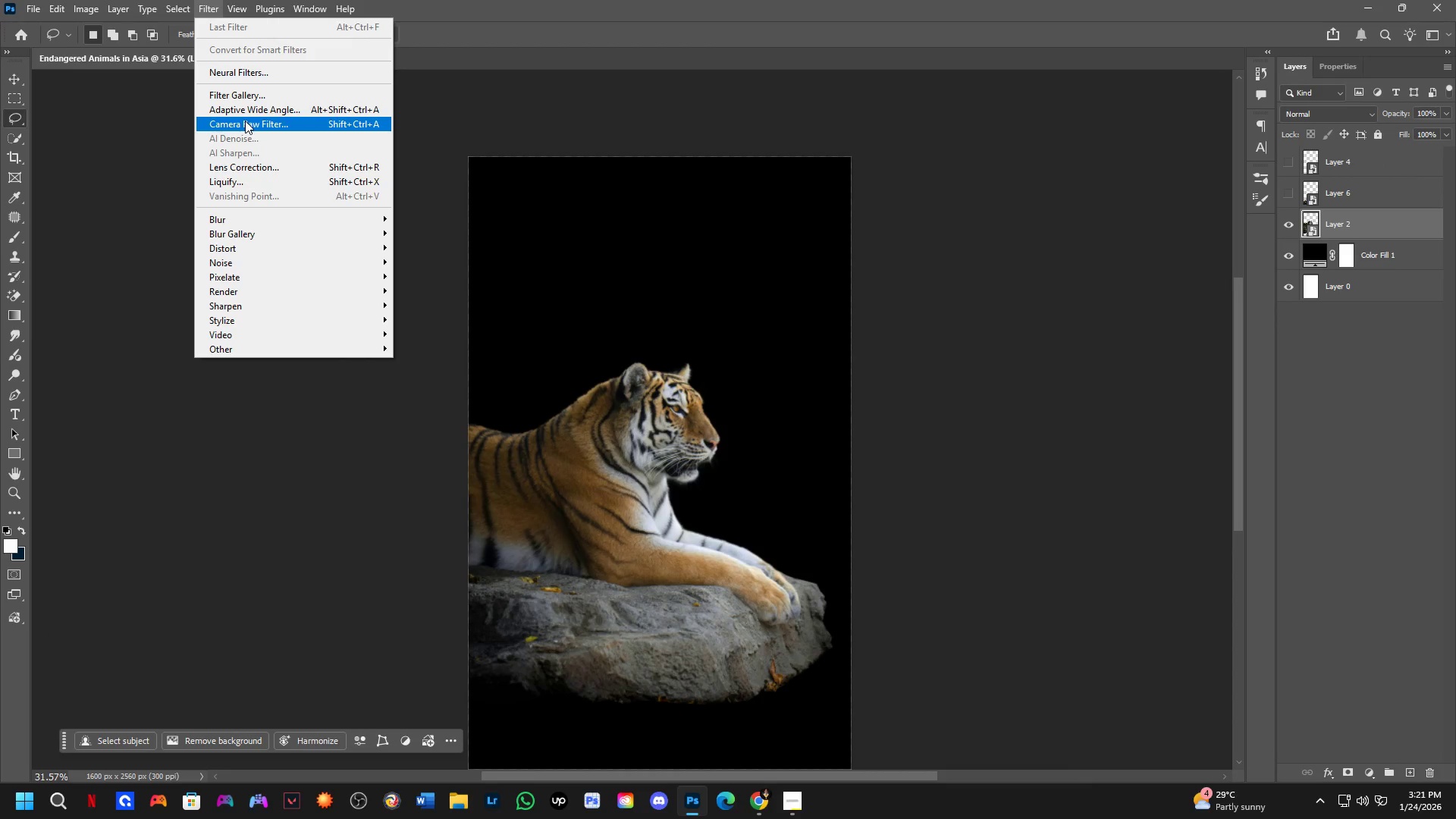 
left_click_drag(start_coordinate=[274, 86], to_coordinate=[278, 125])
 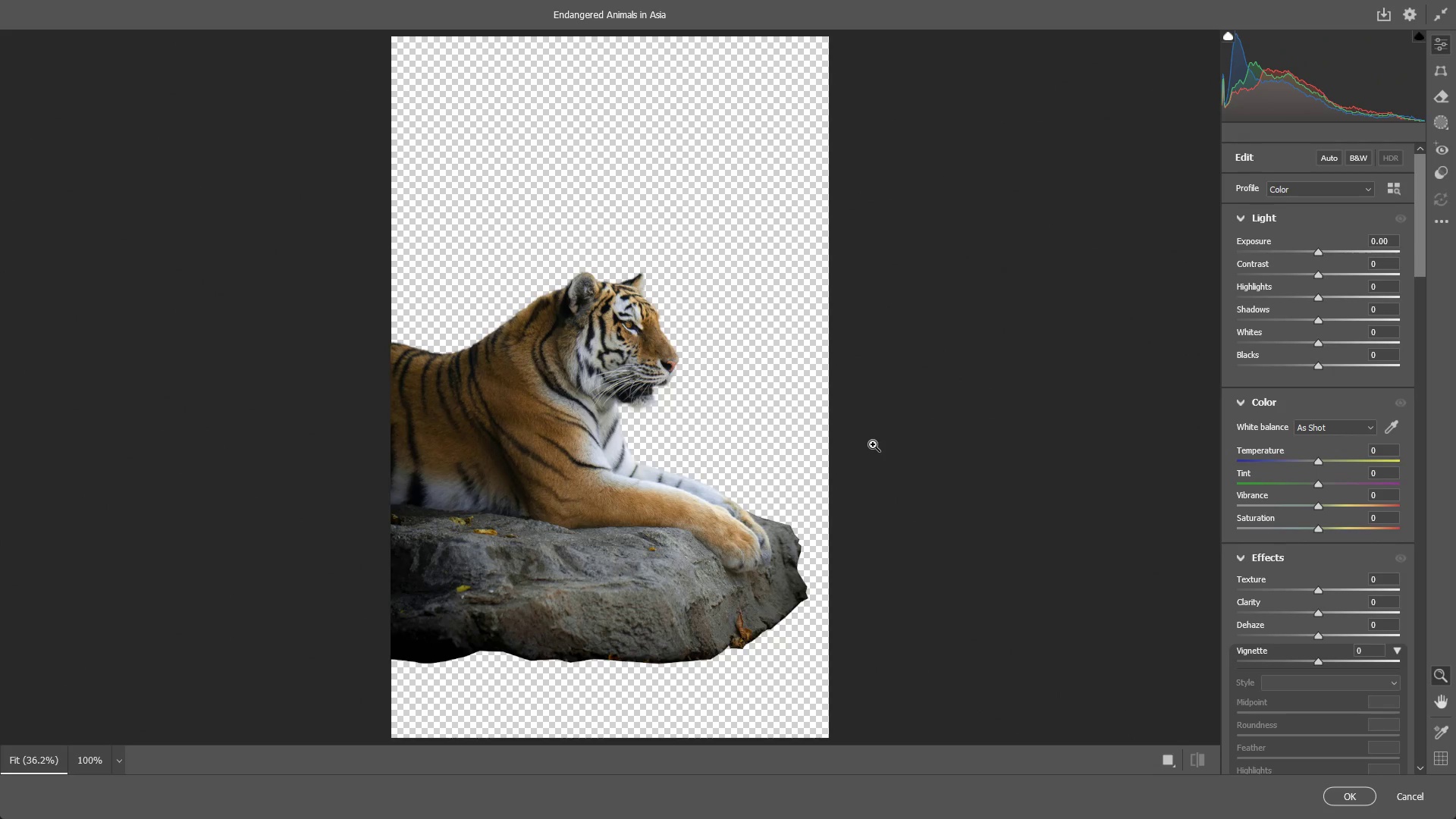 
wait(6.39)
 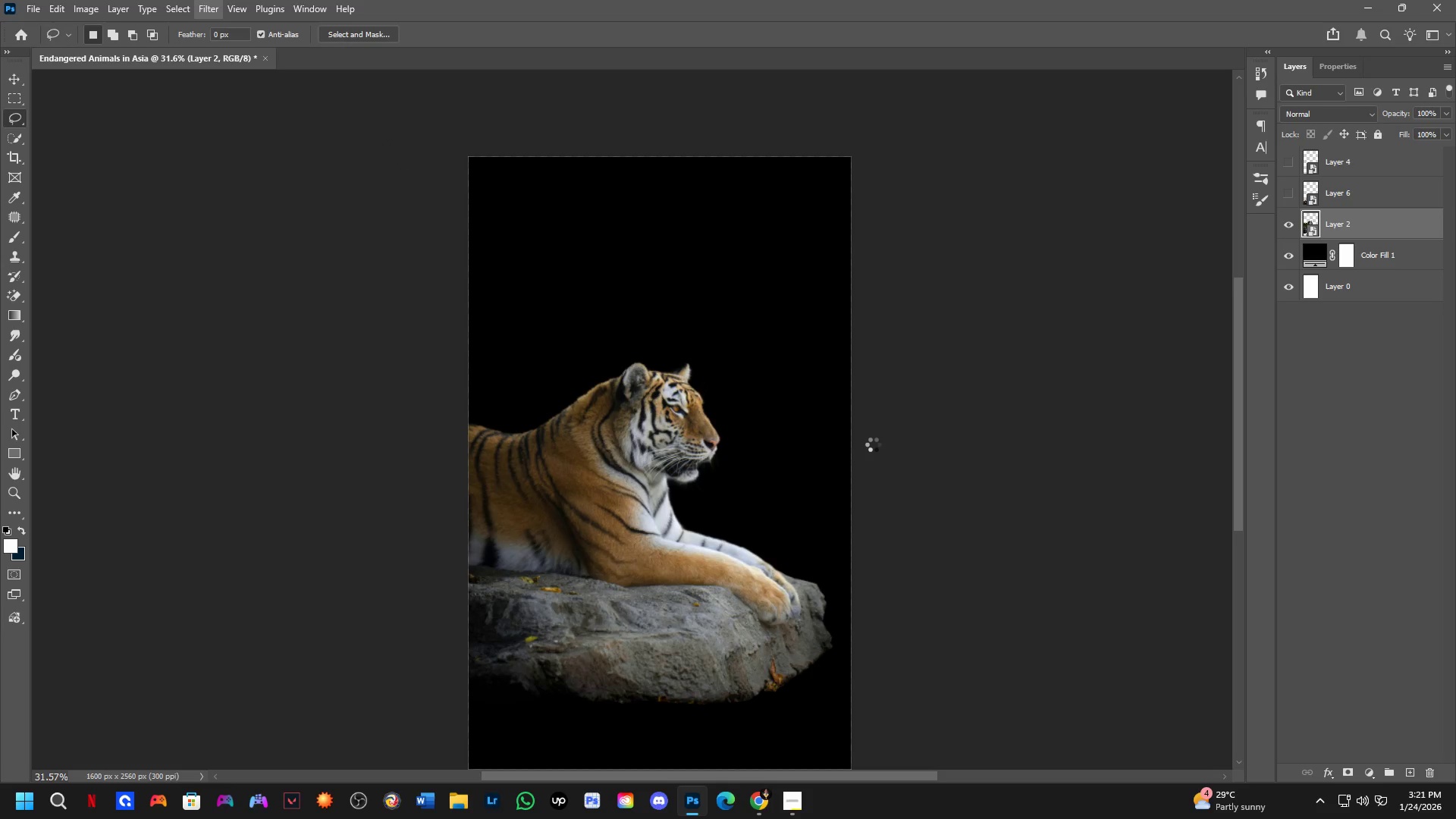 
left_click([1349, 193])
 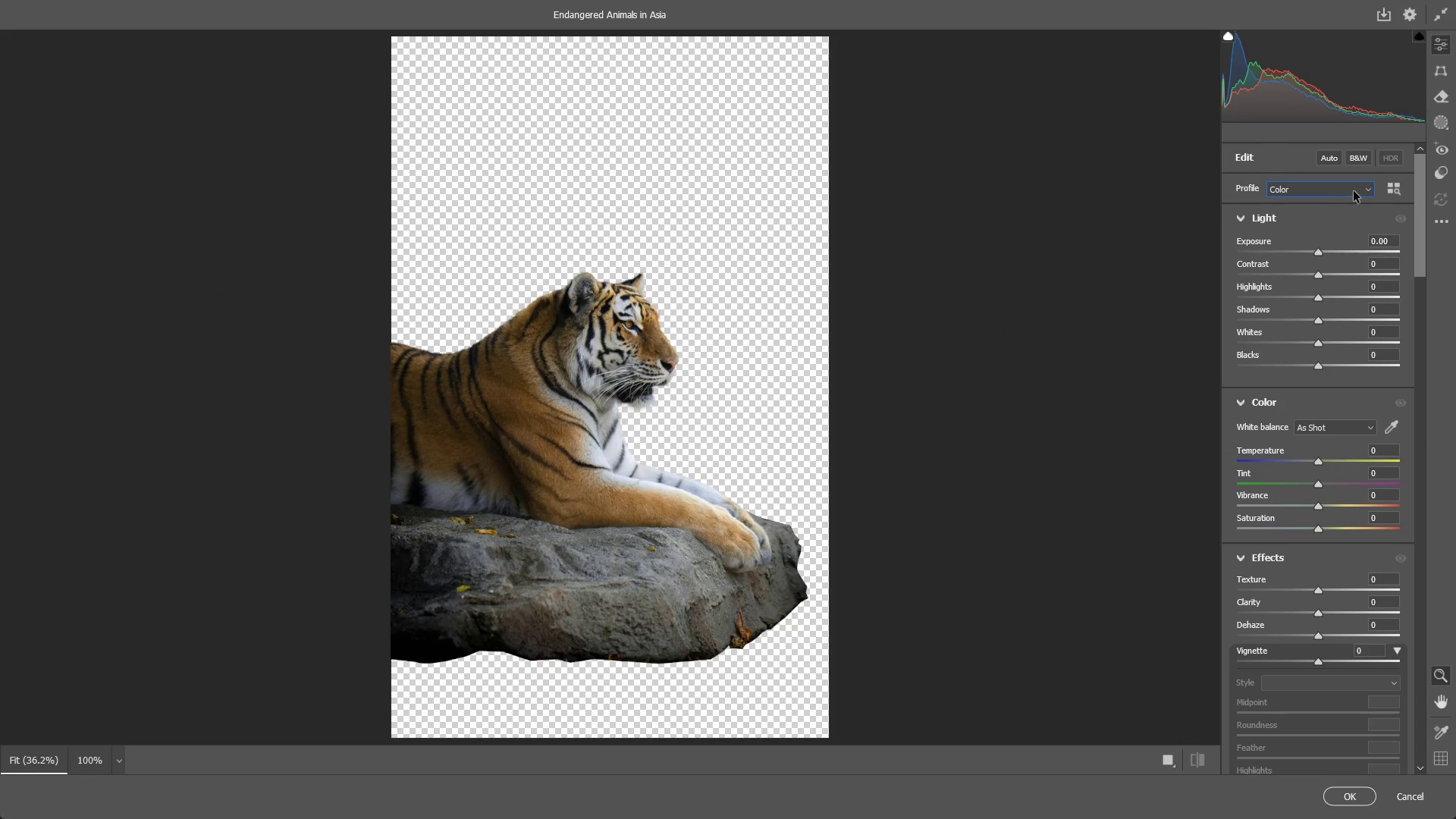 
wait(5.33)
 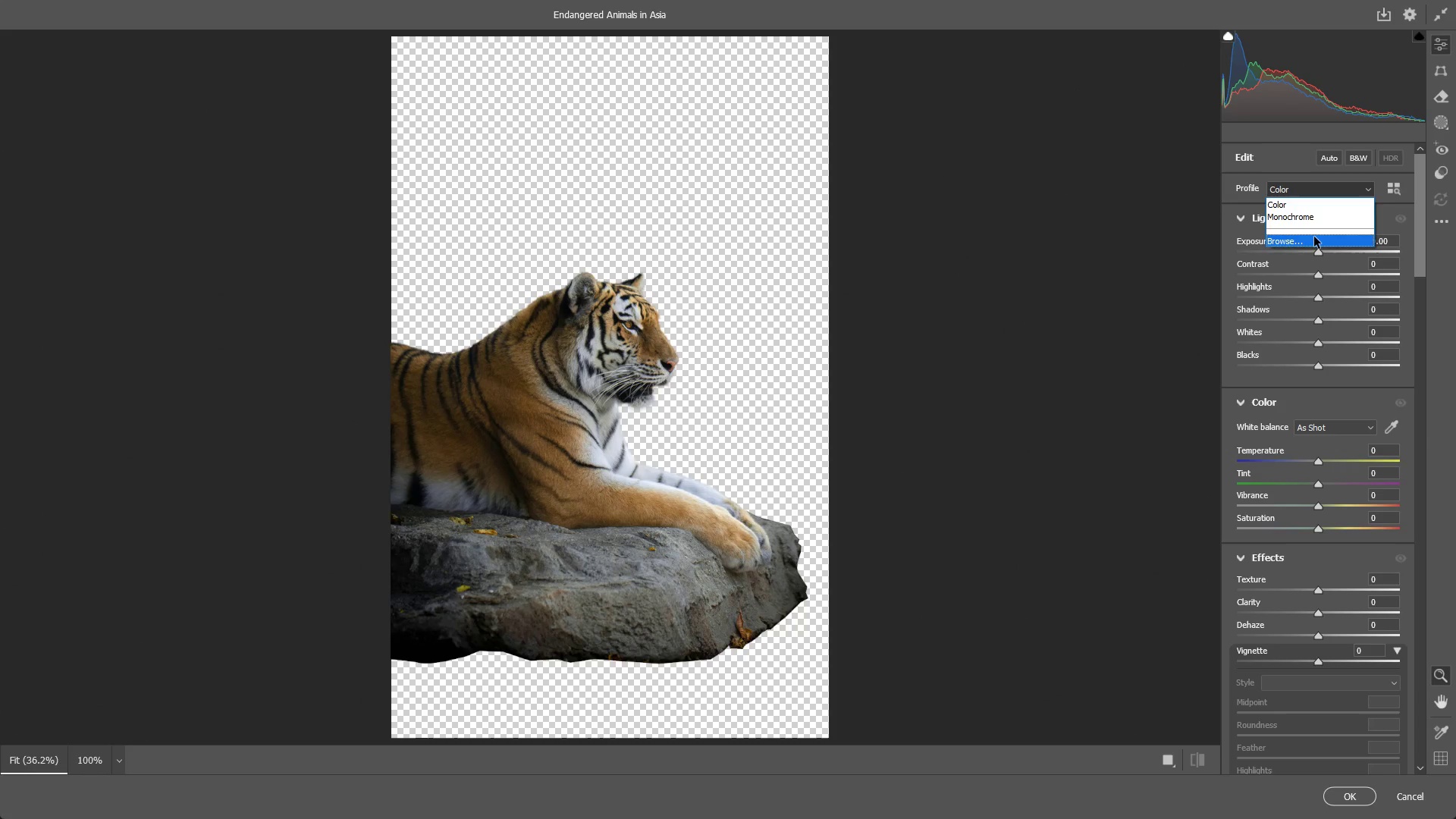 
left_click([1311, 191])
 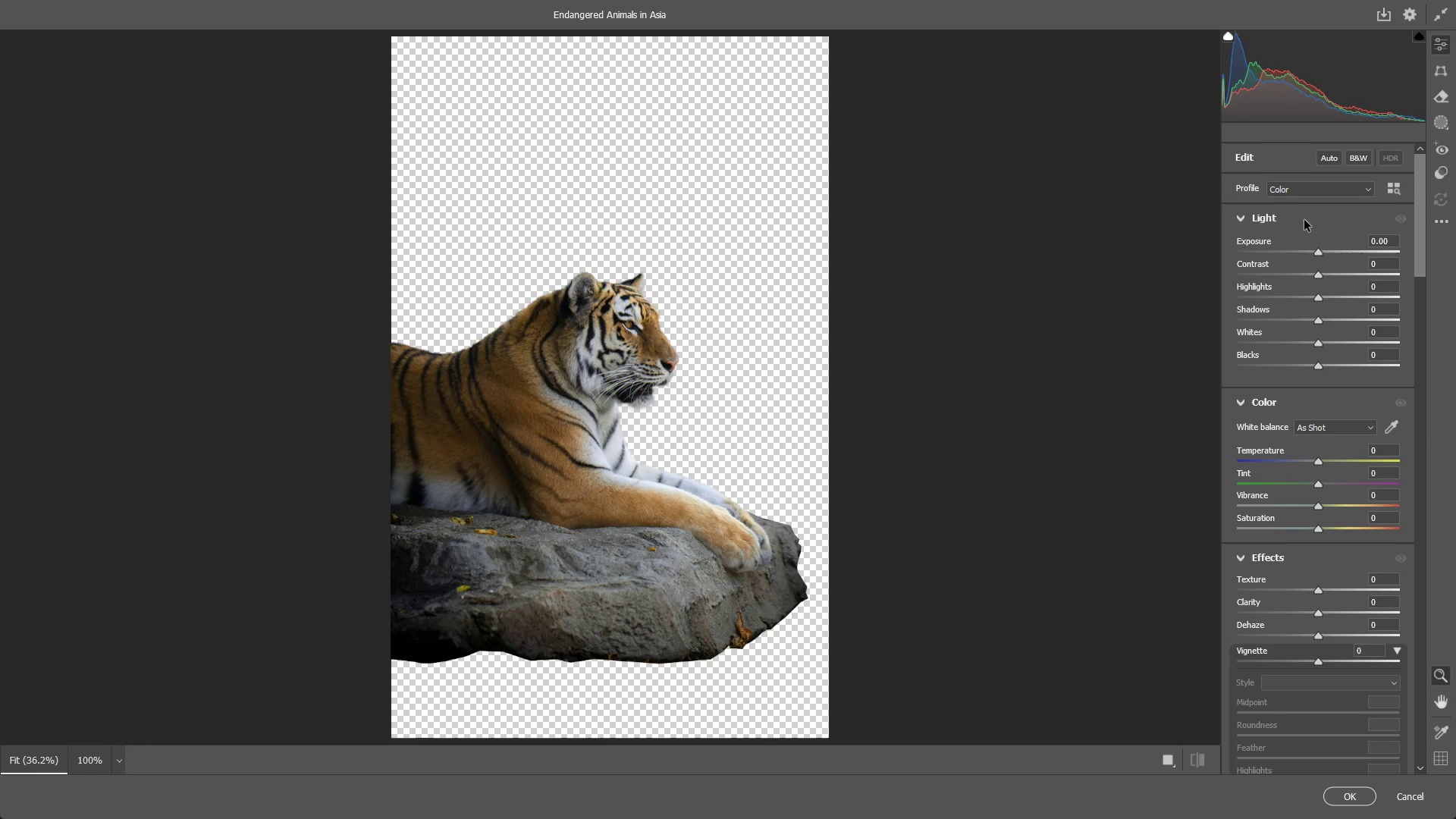 
left_click([1304, 193])
 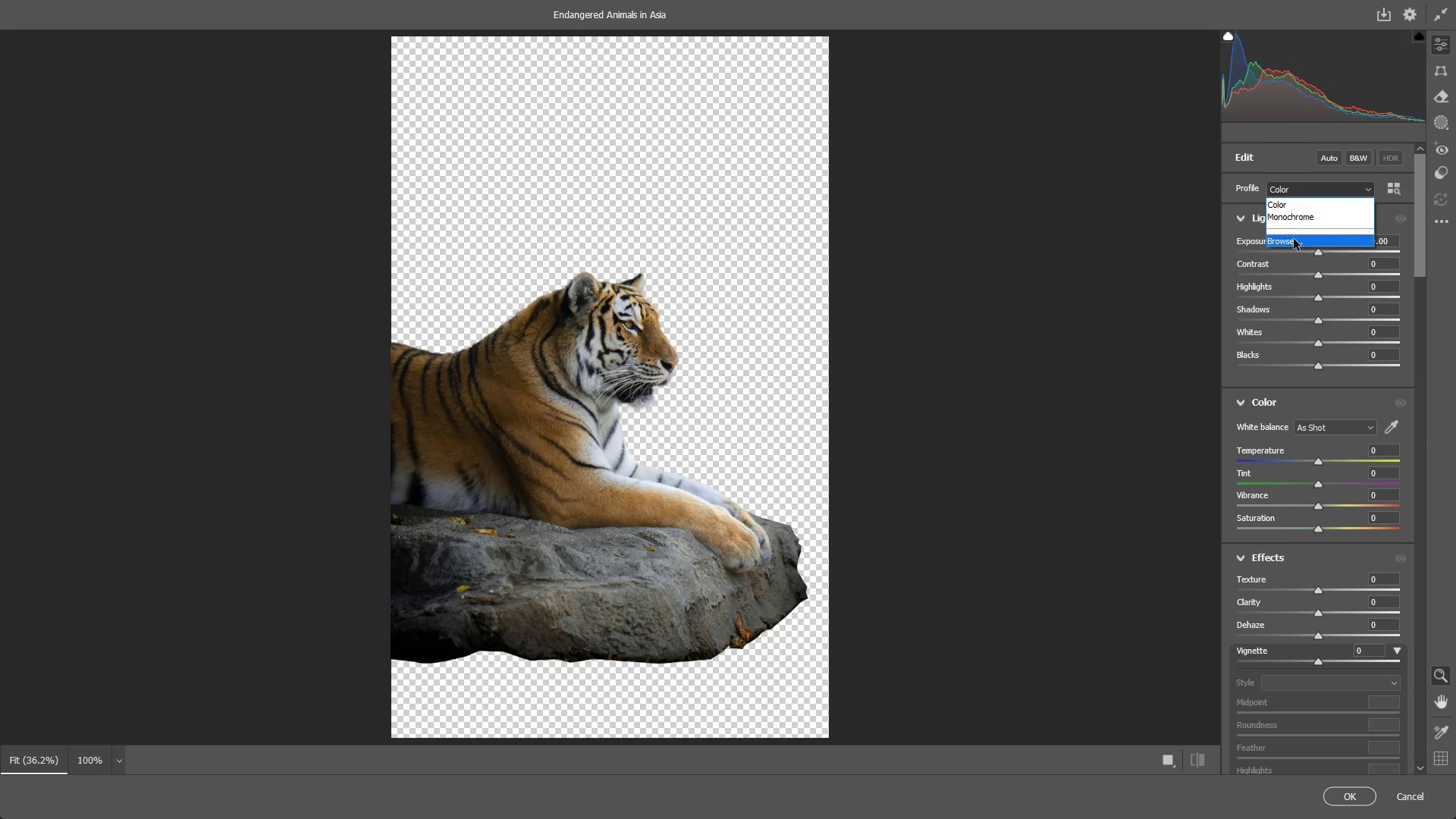 
left_click([1294, 240])
 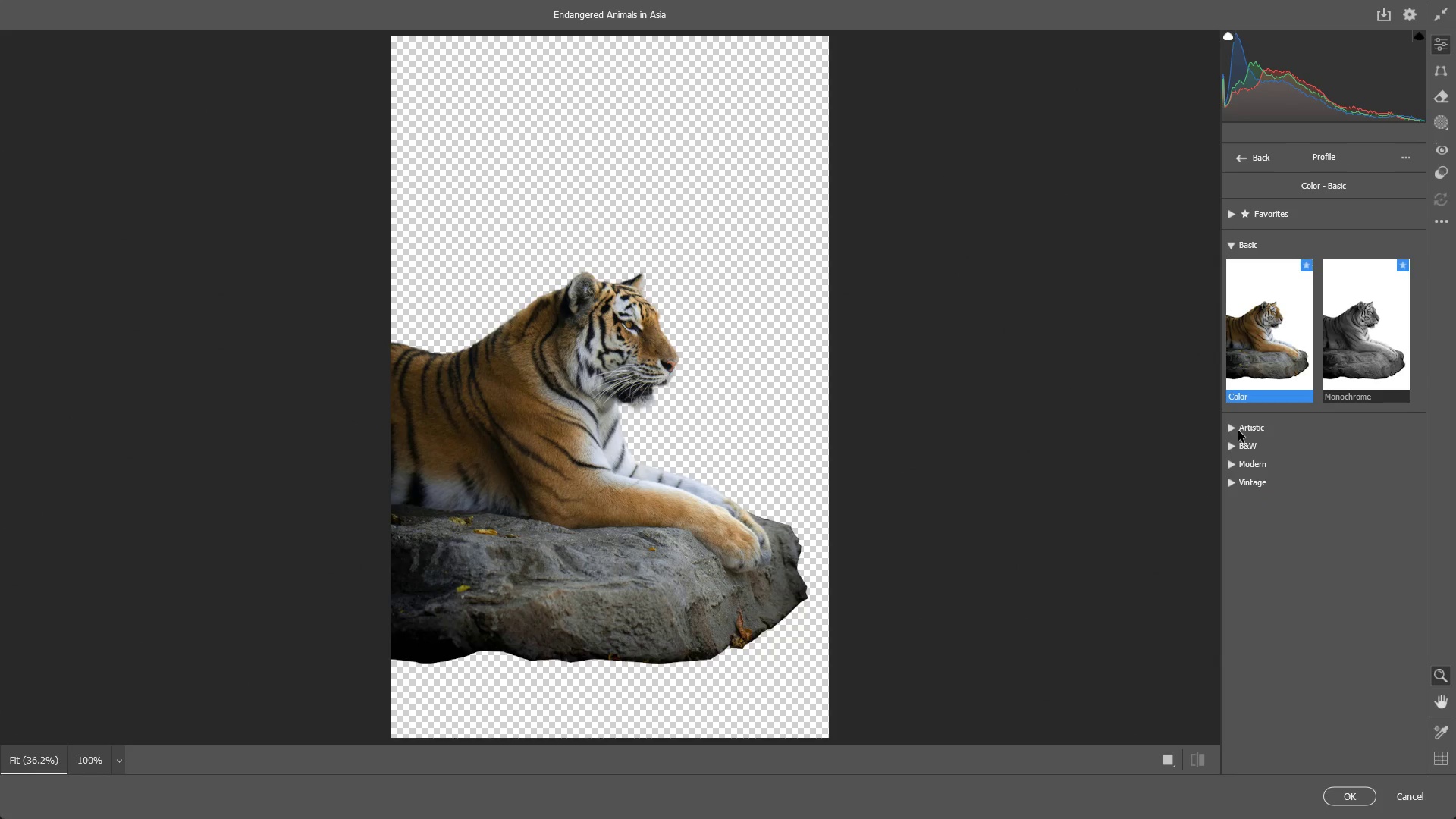 
left_click([1352, 365])
 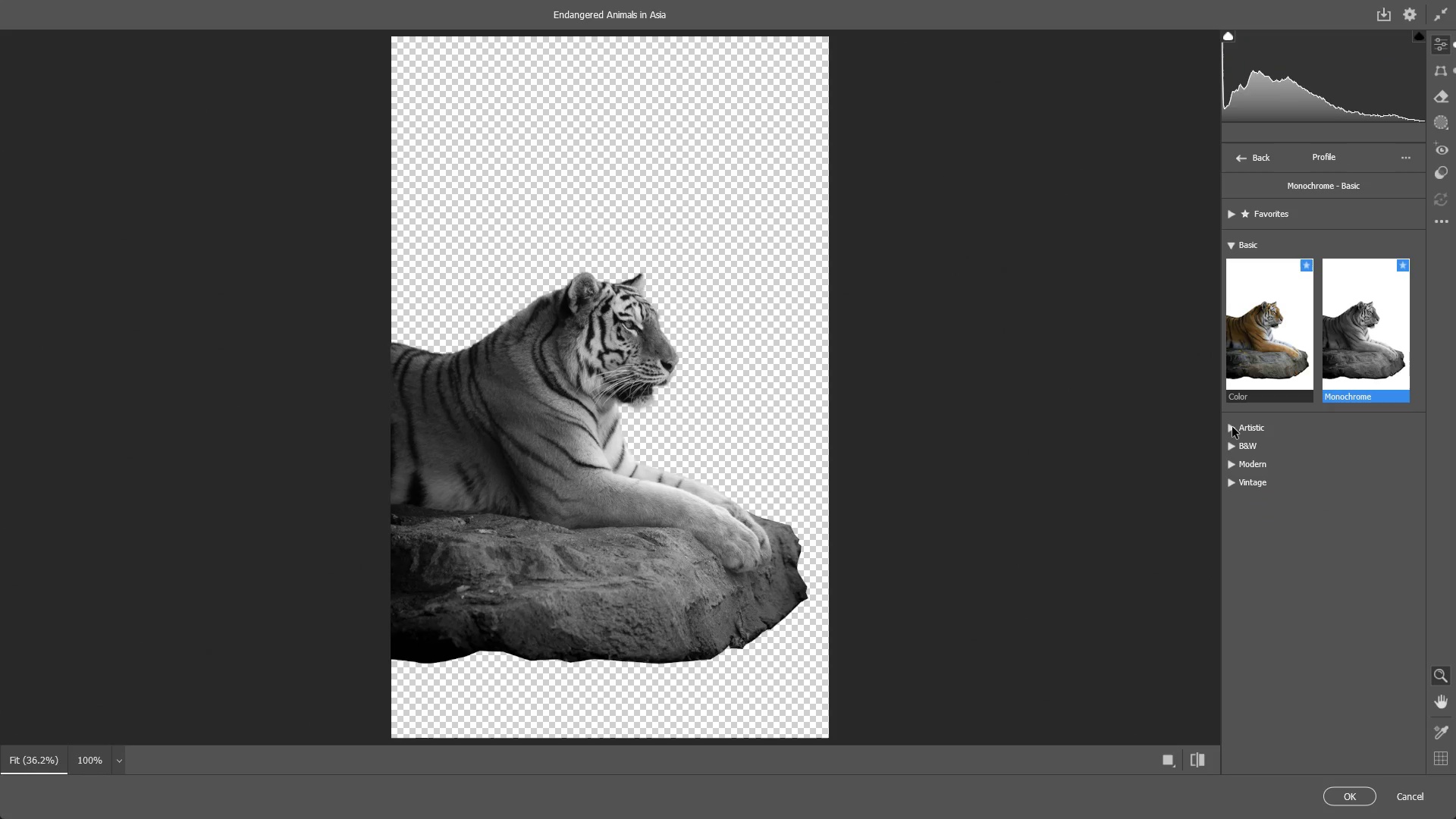 
left_click([1232, 427])
 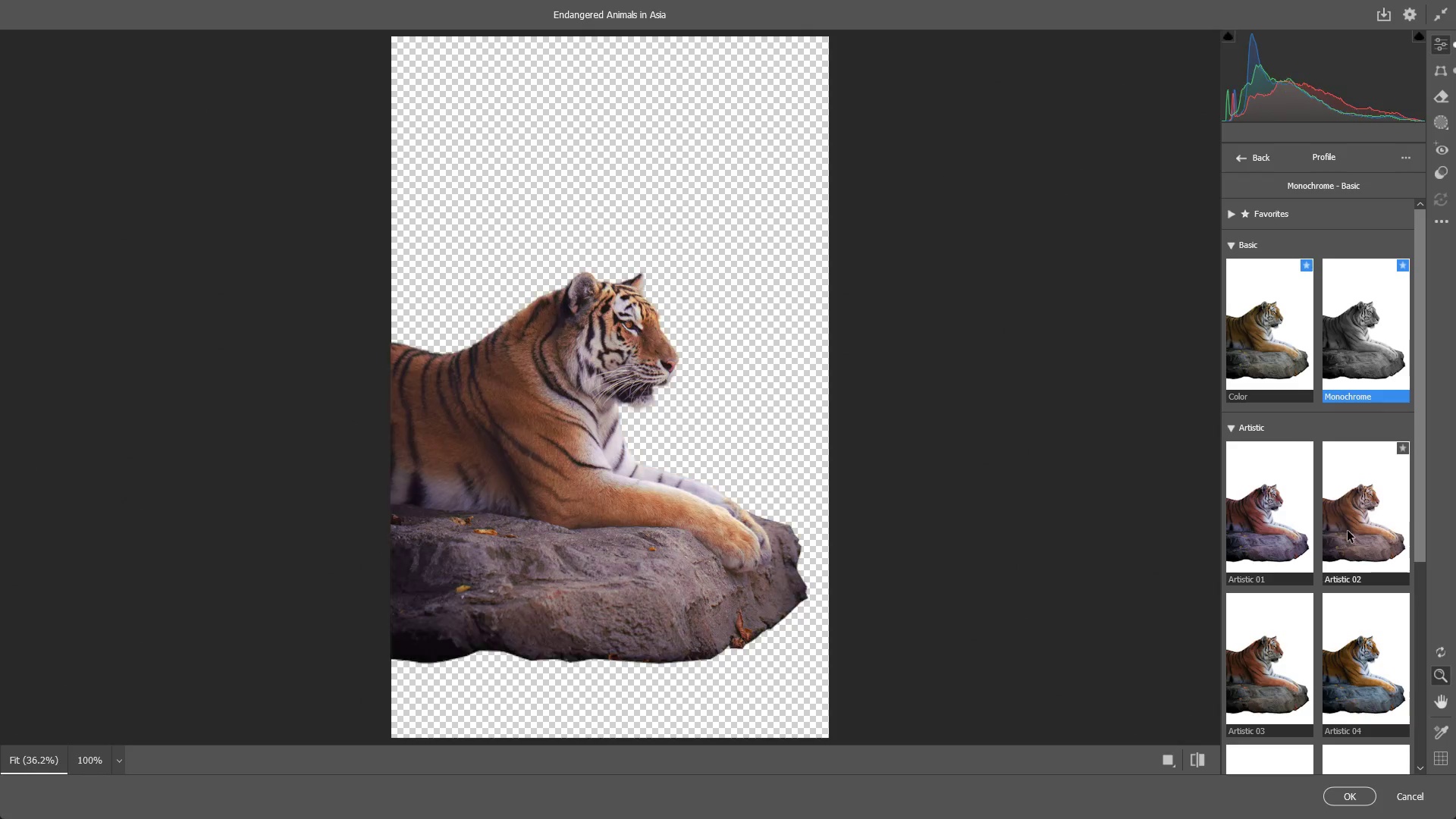 
scroll: coordinate [1346, 675], scroll_direction: down, amount: 11.0
 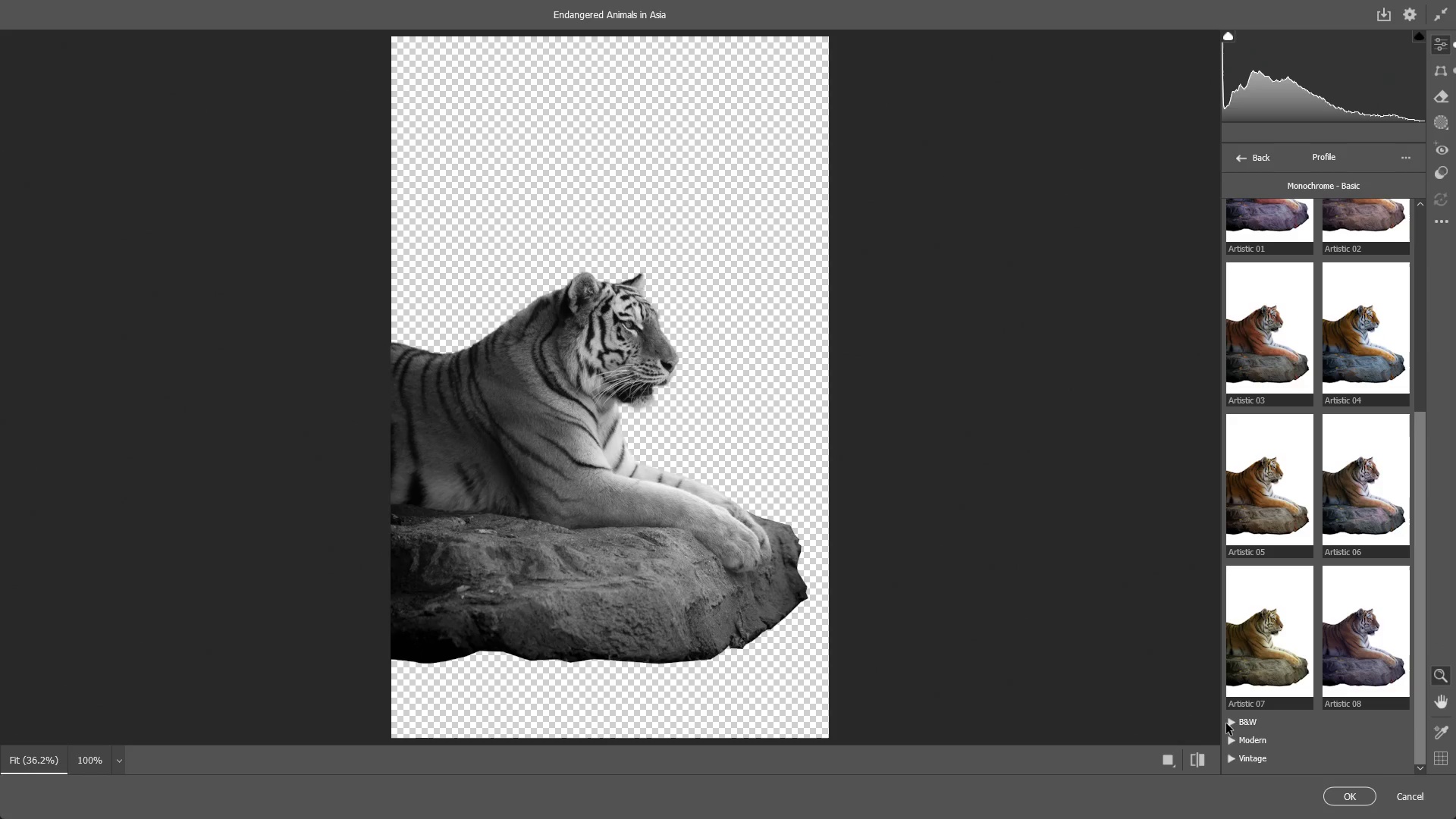 
left_click_drag(start_coordinate=[1229, 720], to_coordinate=[1235, 720])
 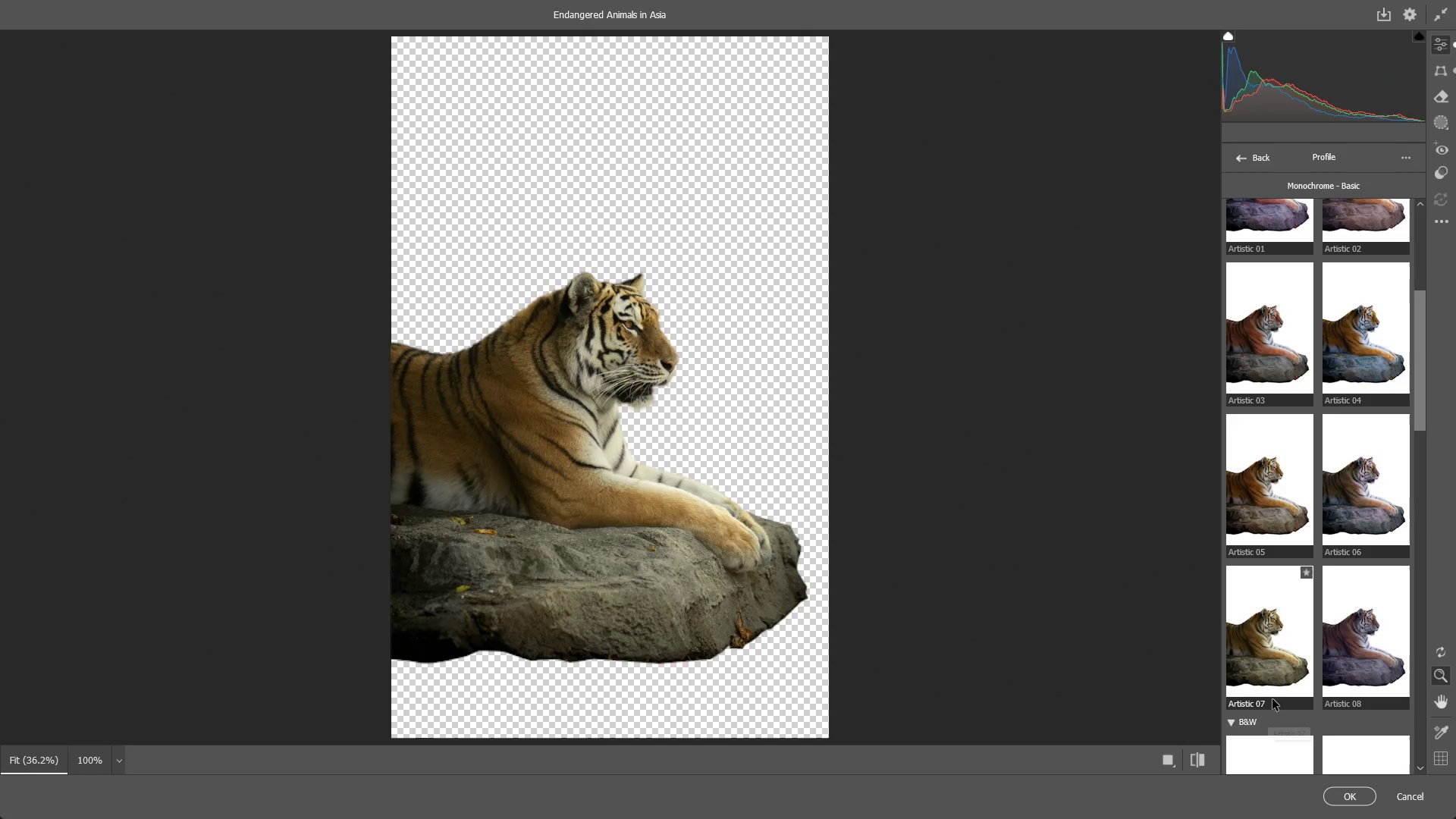 
scroll: coordinate [1273, 698], scroll_direction: down, amount: 4.0
 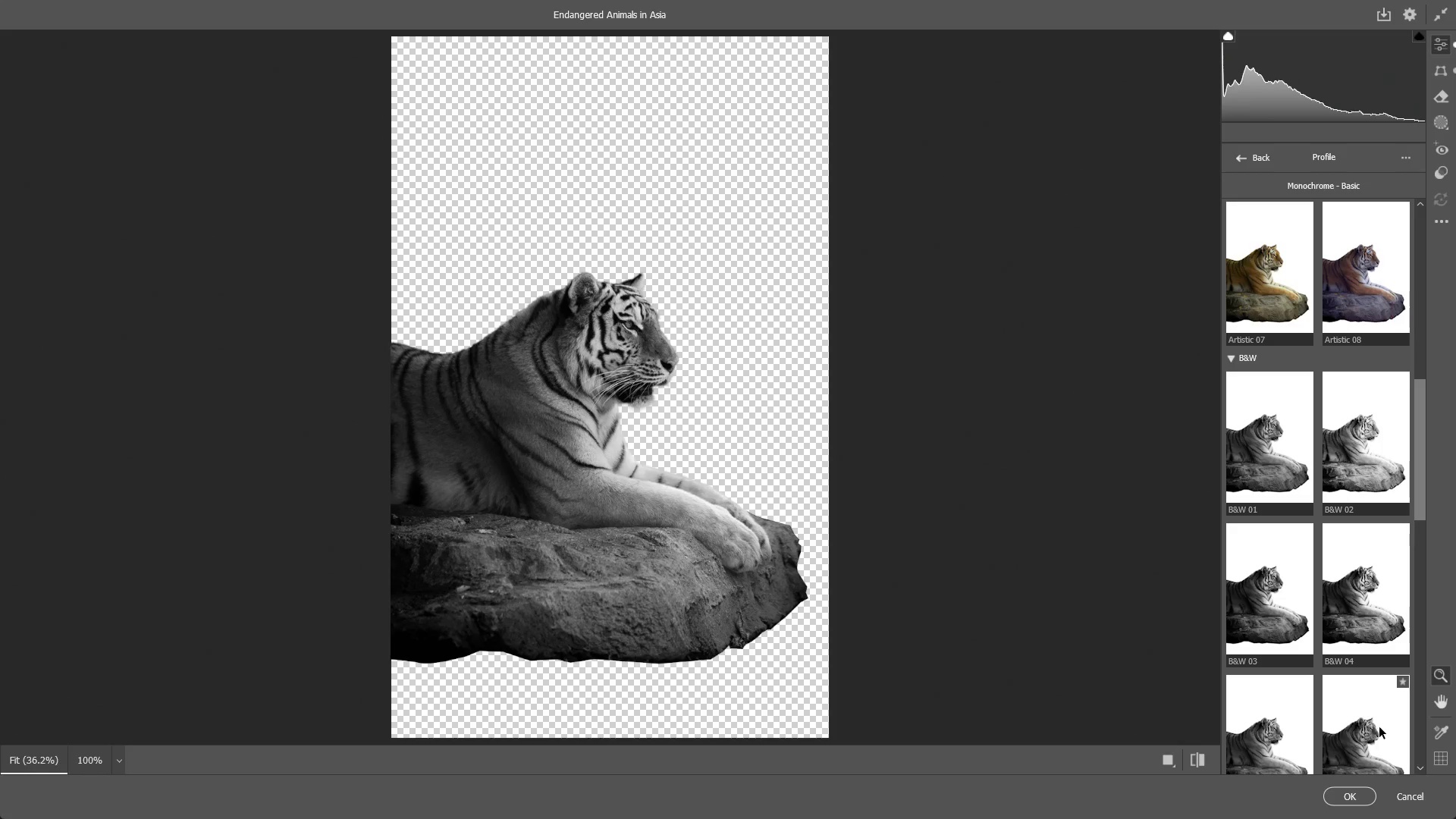 
wait(6.25)
 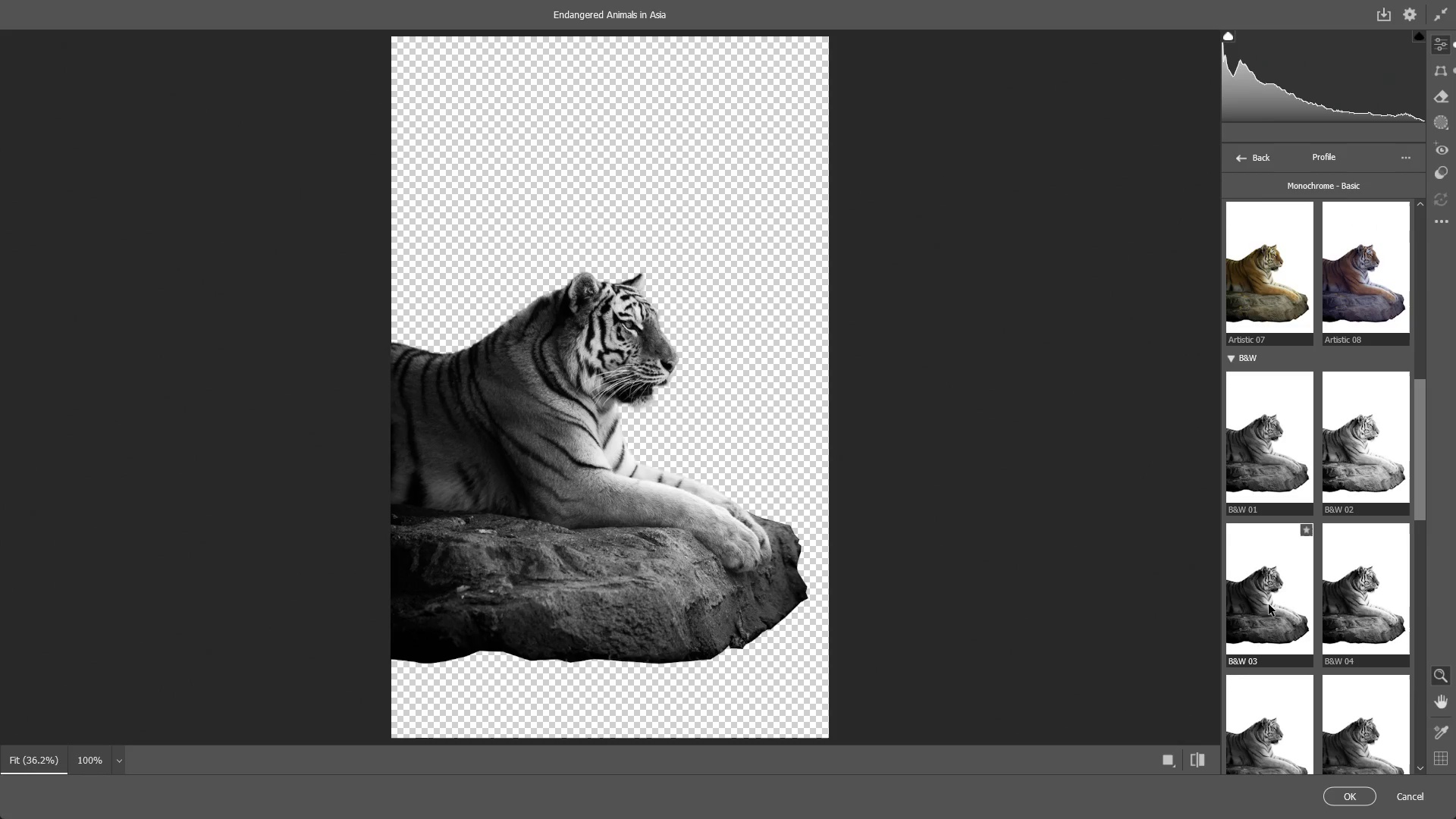 
scroll: coordinate [1291, 658], scroll_direction: down, amount: 13.0
 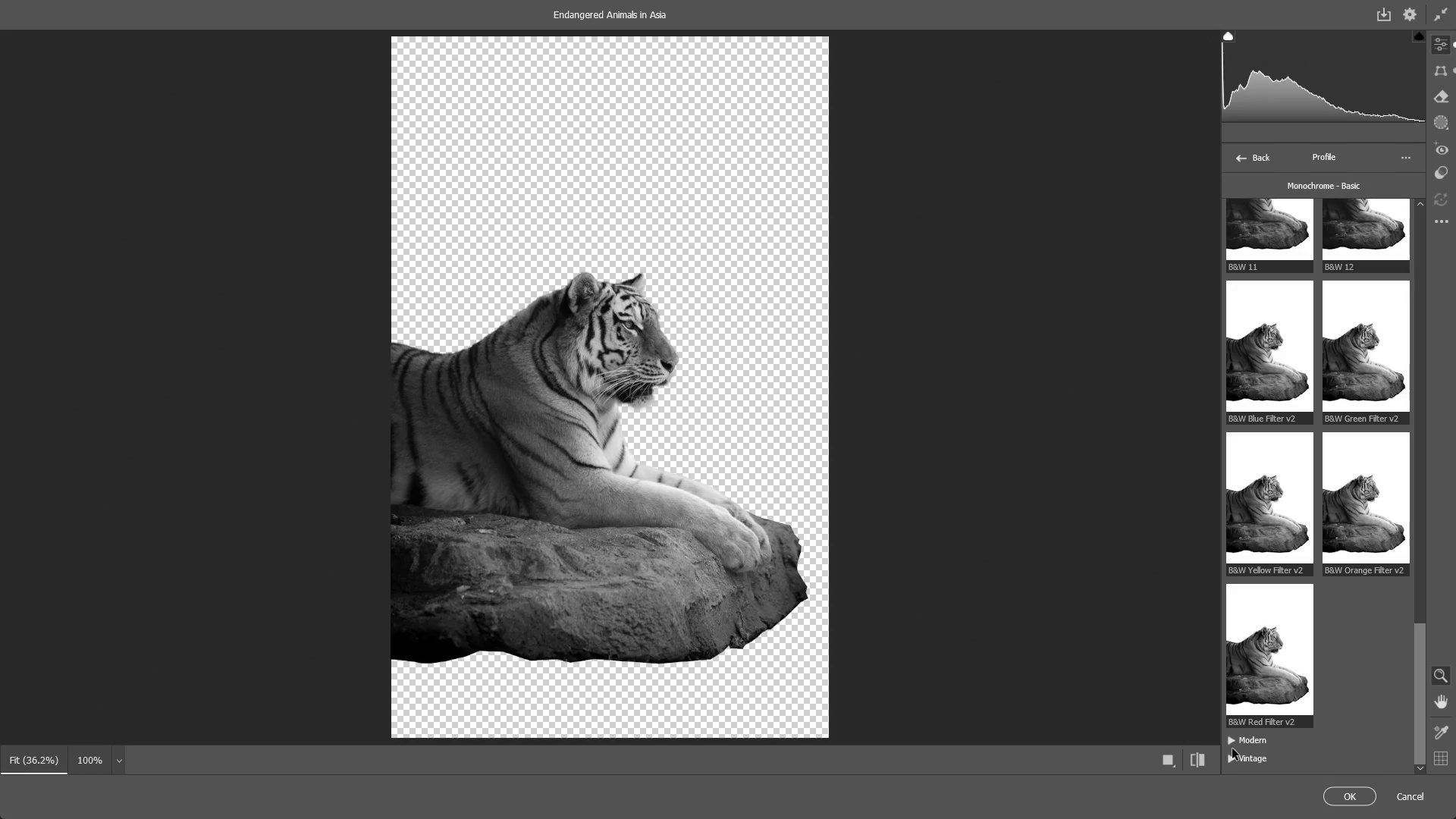 
left_click([1232, 755])
 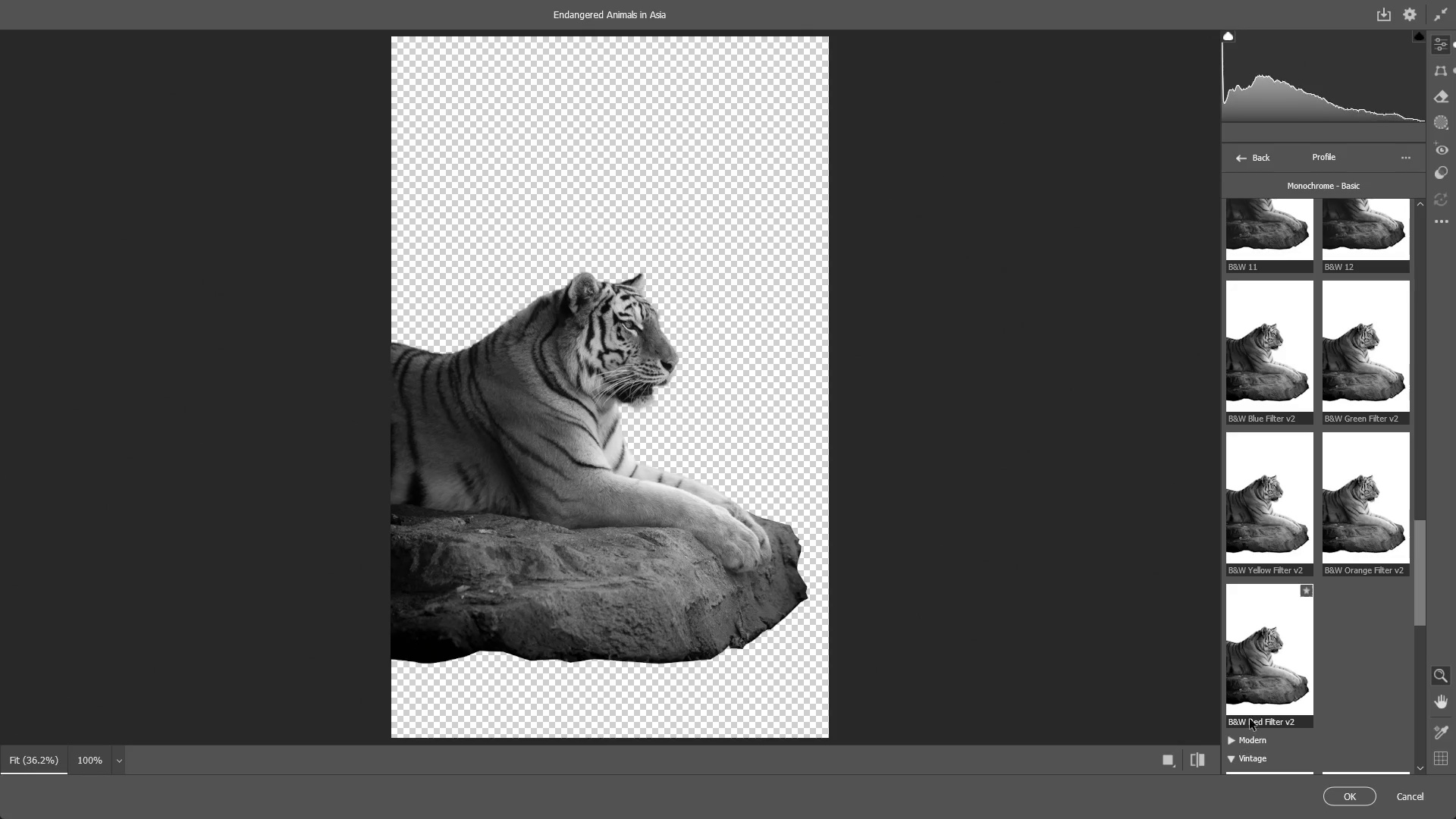 
scroll: coordinate [1314, 607], scroll_direction: down, amount: 16.0
 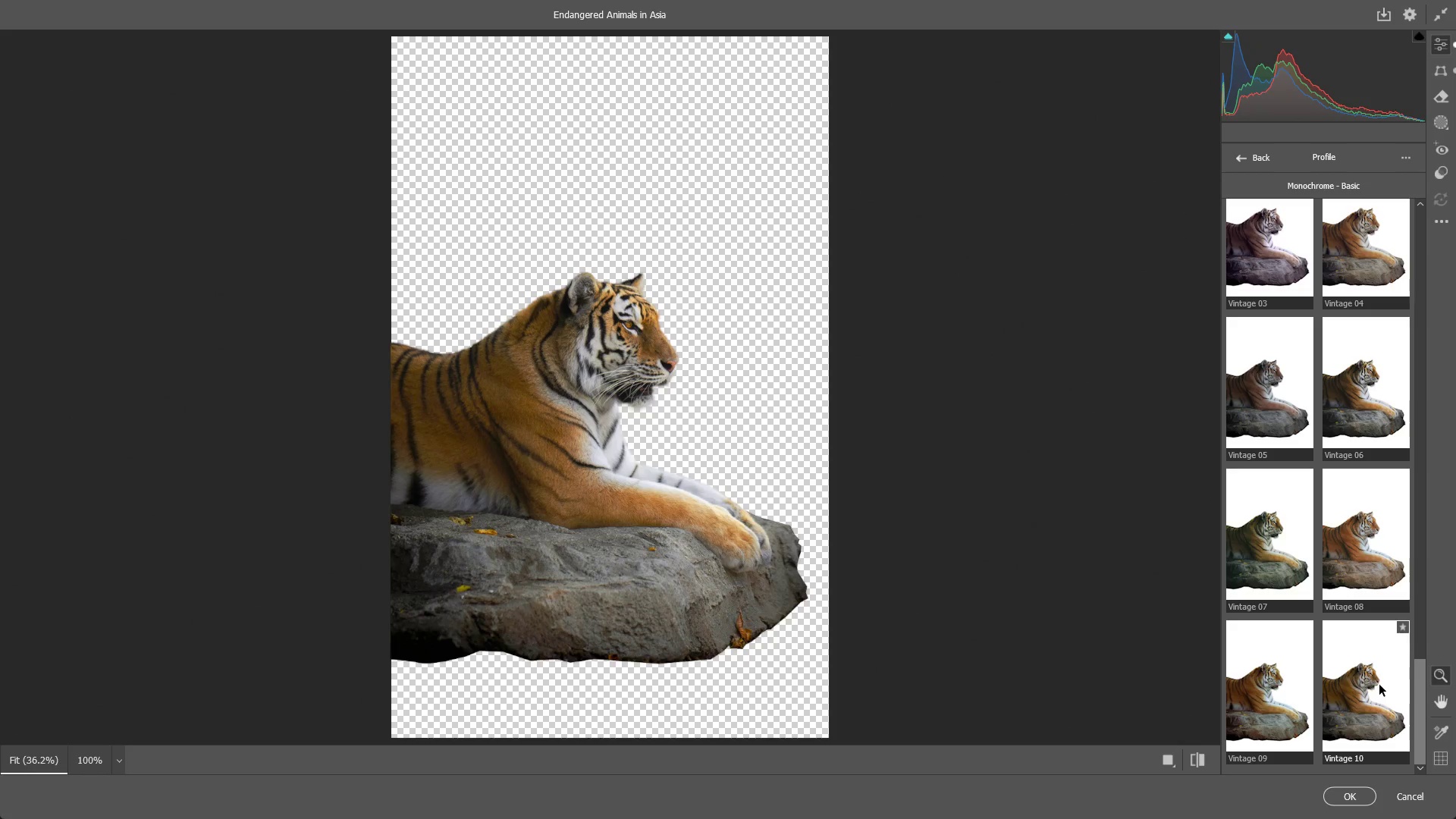 
scroll: coordinate [1364, 492], scroll_direction: up, amount: 4.0
 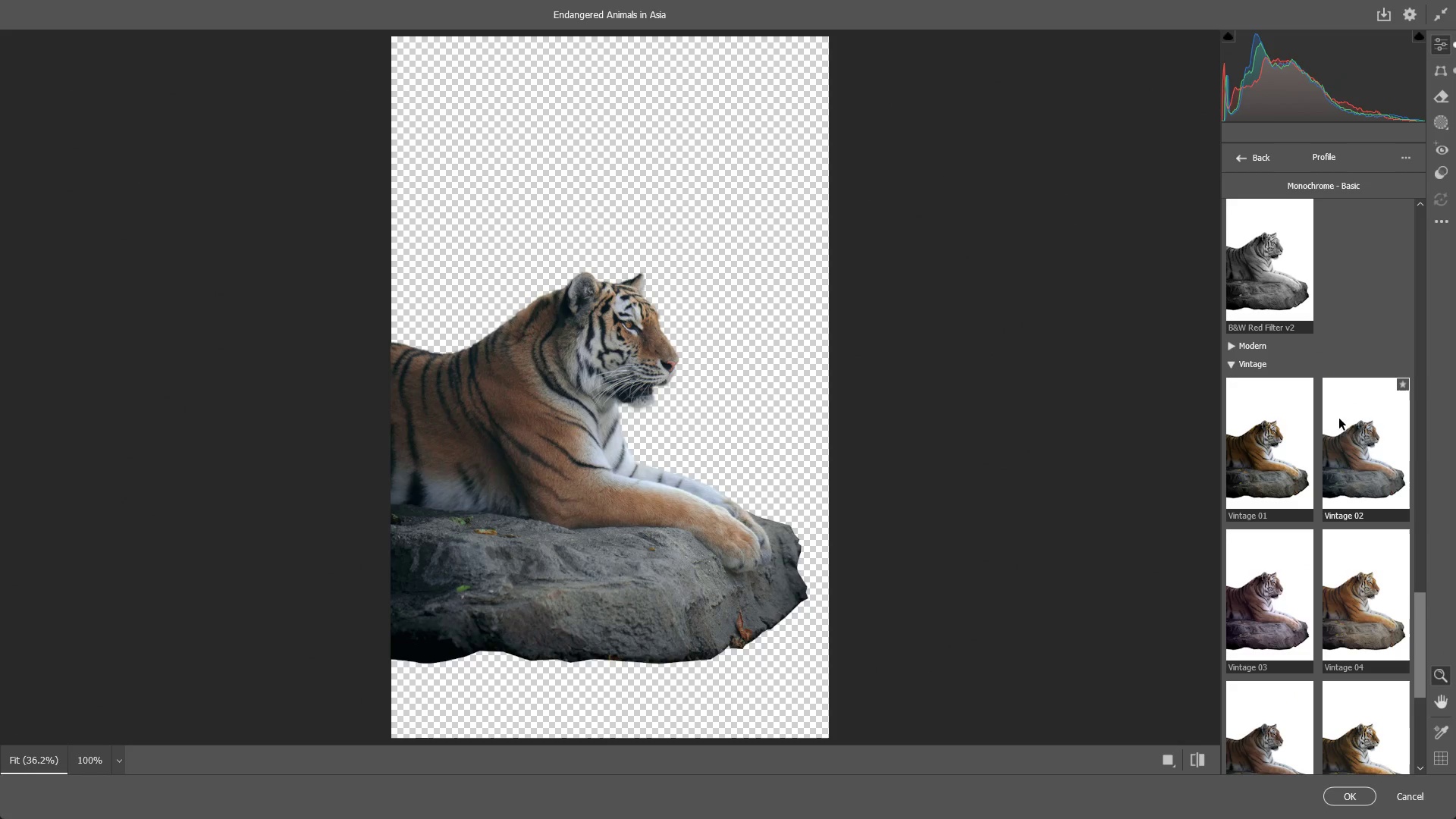 
scroll: coordinate [1335, 474], scroll_direction: down, amount: 6.0
 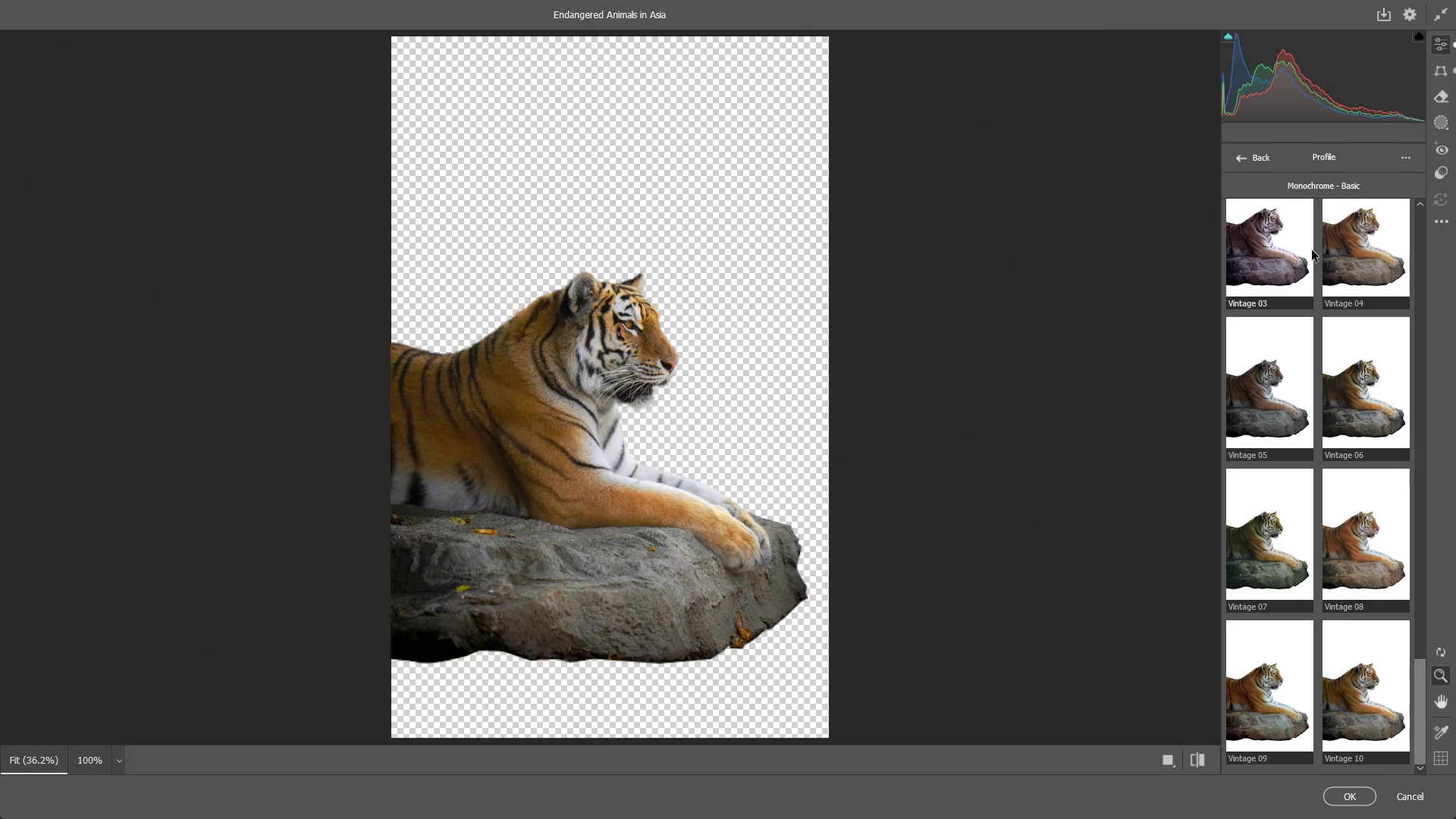 
scroll: coordinate [1377, 468], scroll_direction: up, amount: 5.0
 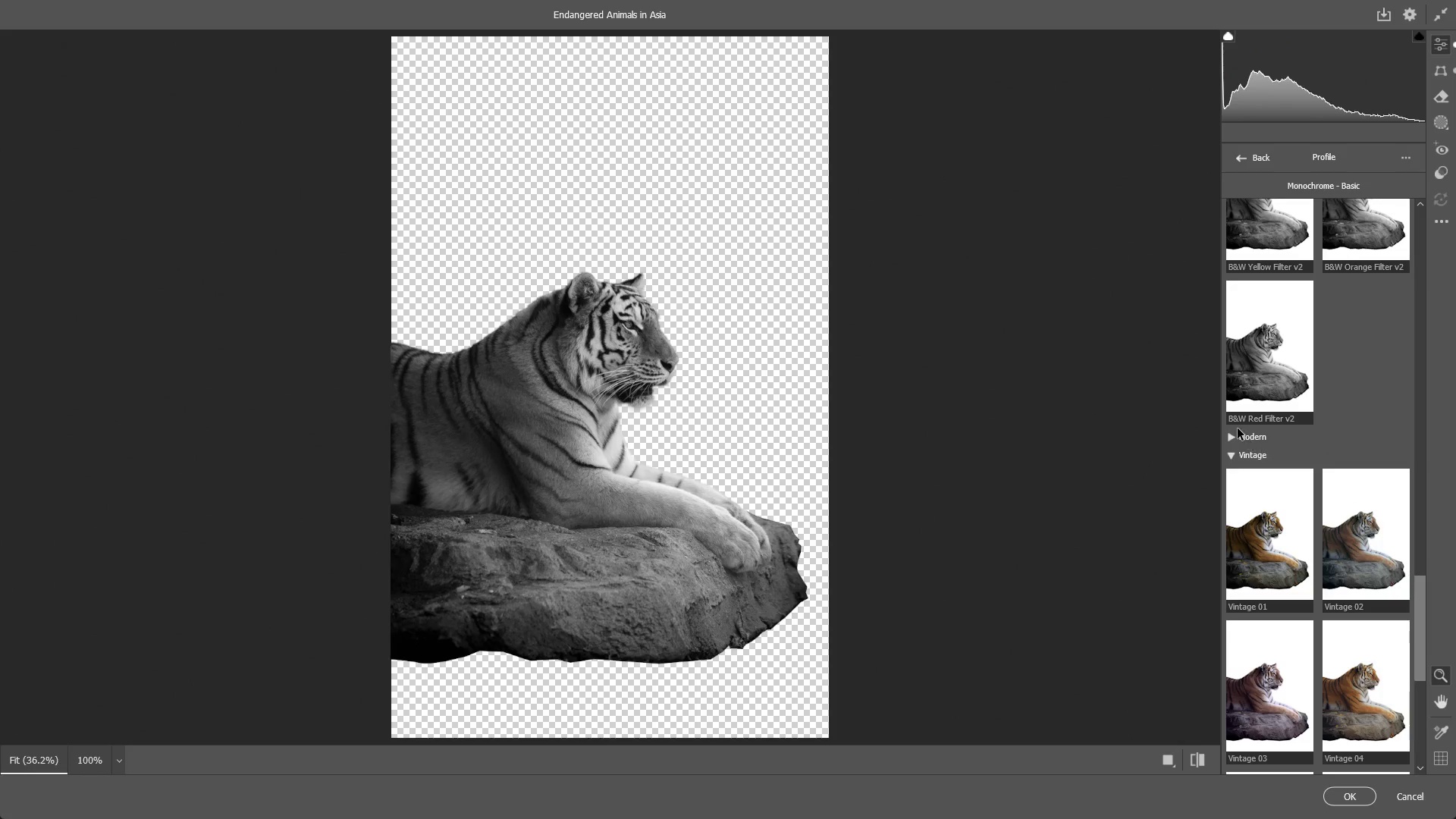 
left_click([1236, 442])
 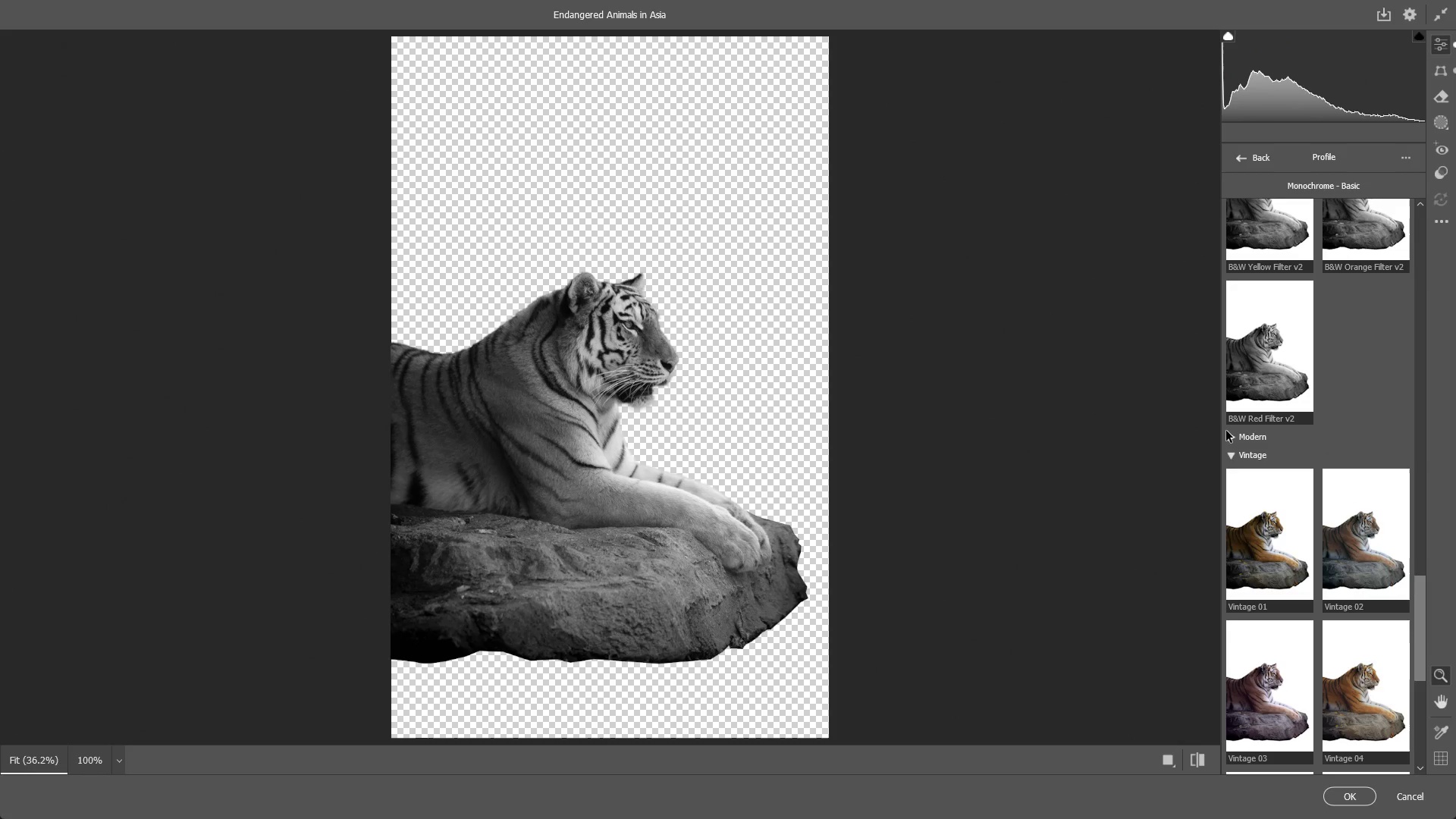 
left_click_drag(start_coordinate=[1226, 431], to_coordinate=[1228, 436])
 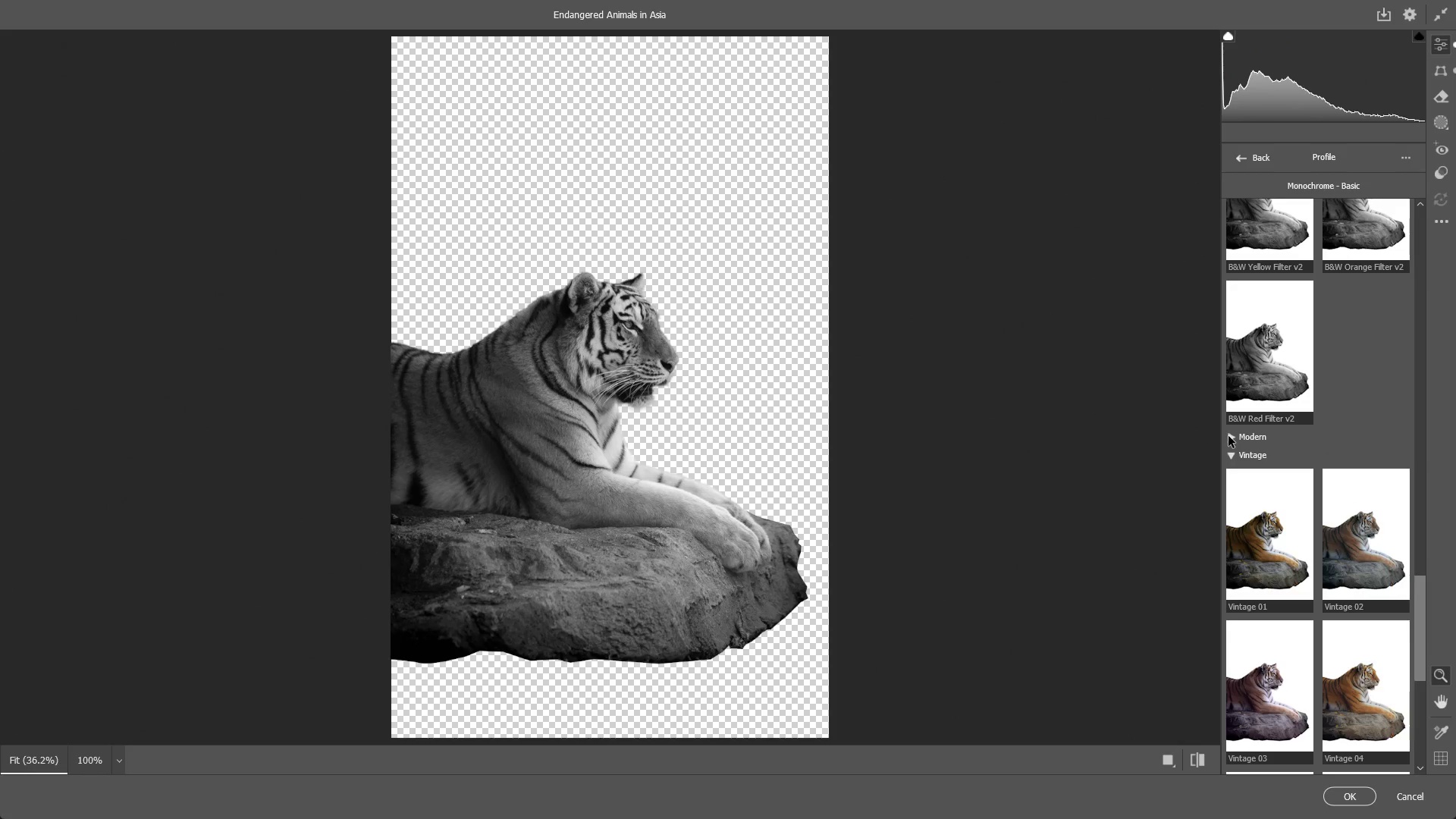 
triple_click([1228, 436])
 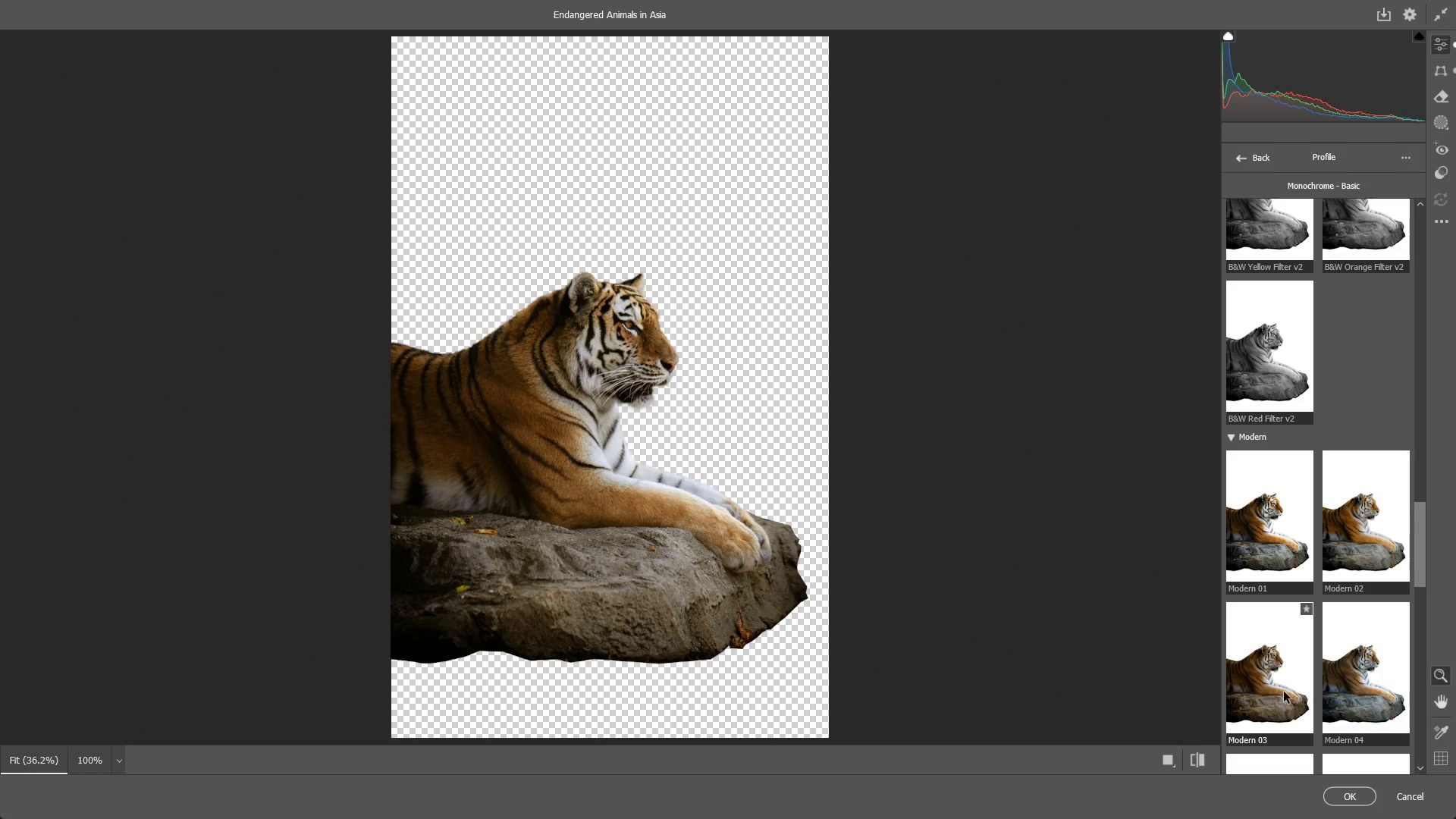 
scroll: coordinate [1355, 602], scroll_direction: down, amount: 2.0
 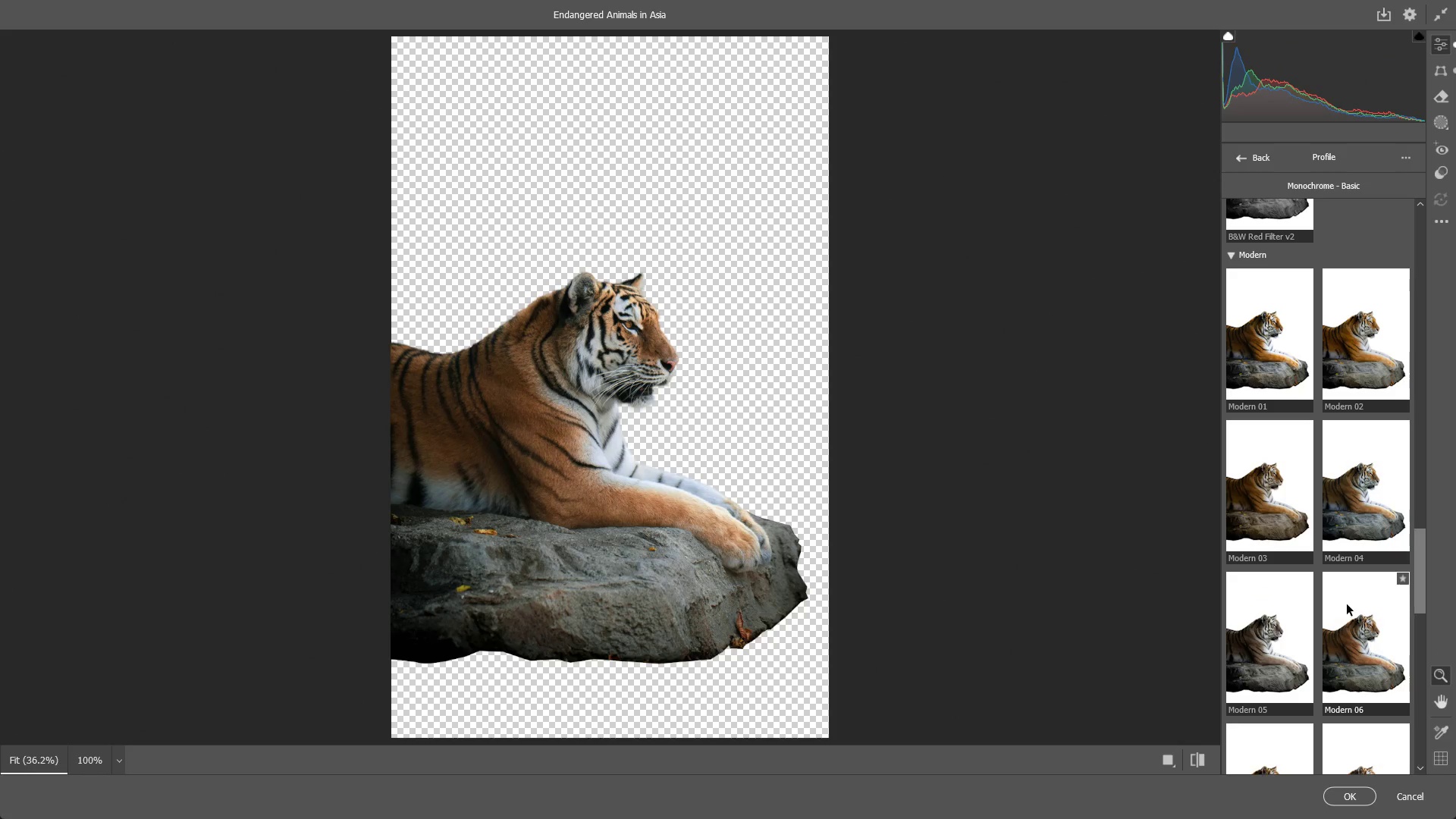 
mouse_move([1282, 615])
 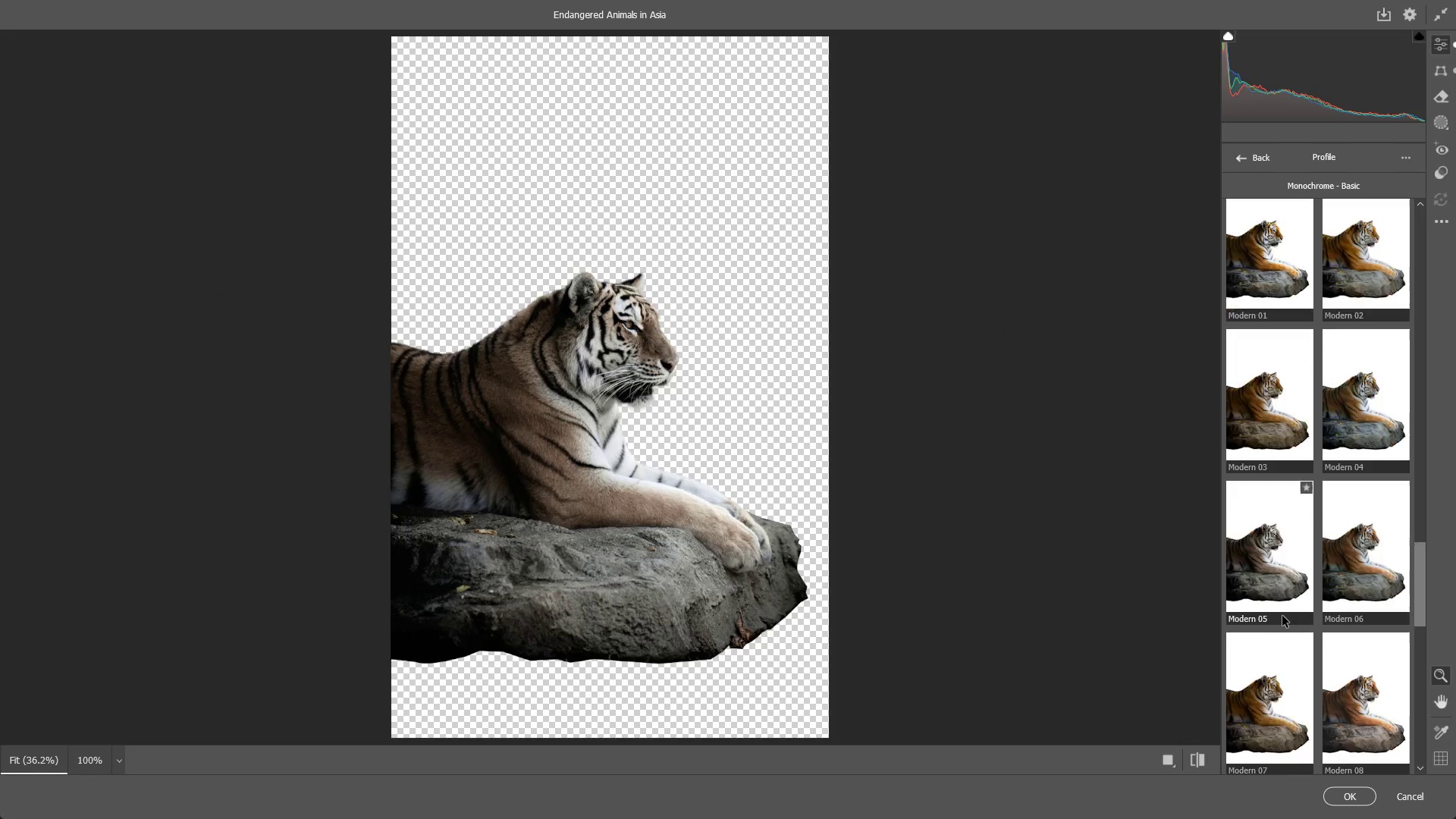 
scroll: coordinate [1362, 662], scroll_direction: down, amount: 6.0
 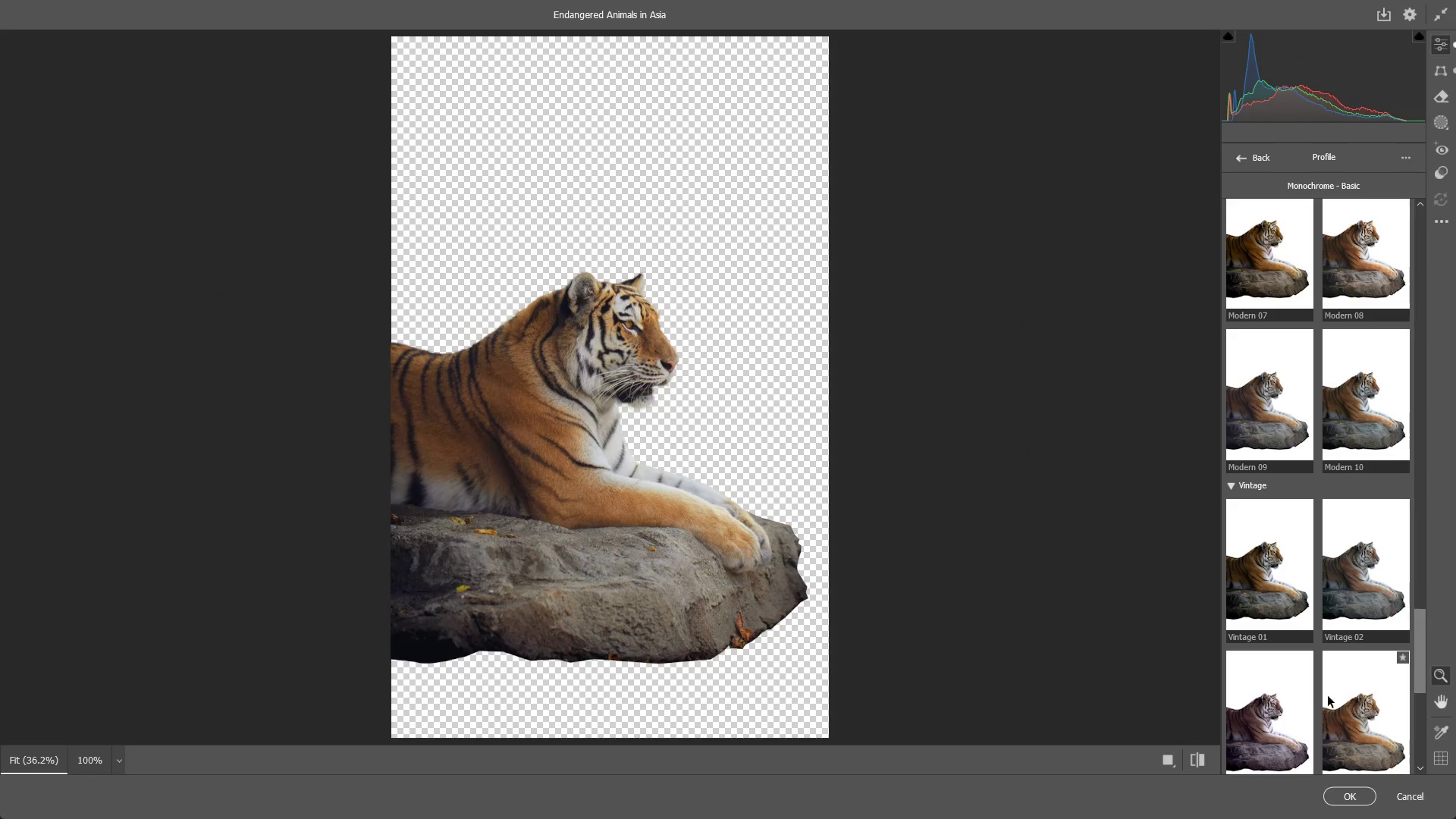 
scroll: coordinate [1322, 606], scroll_direction: up, amount: 3.0
 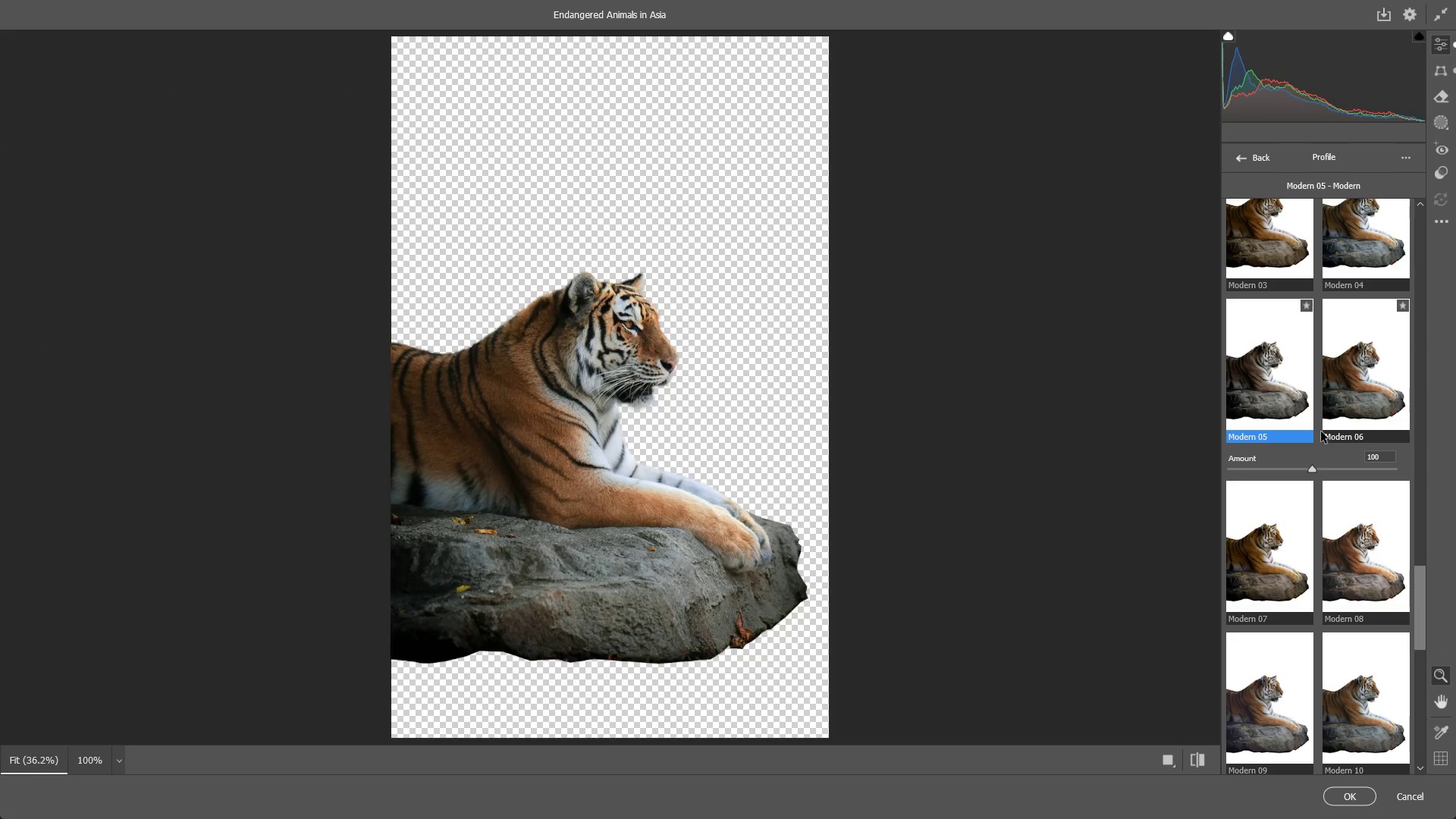 
left_click_drag(start_coordinate=[1313, 466], to_coordinate=[1333, 473])
 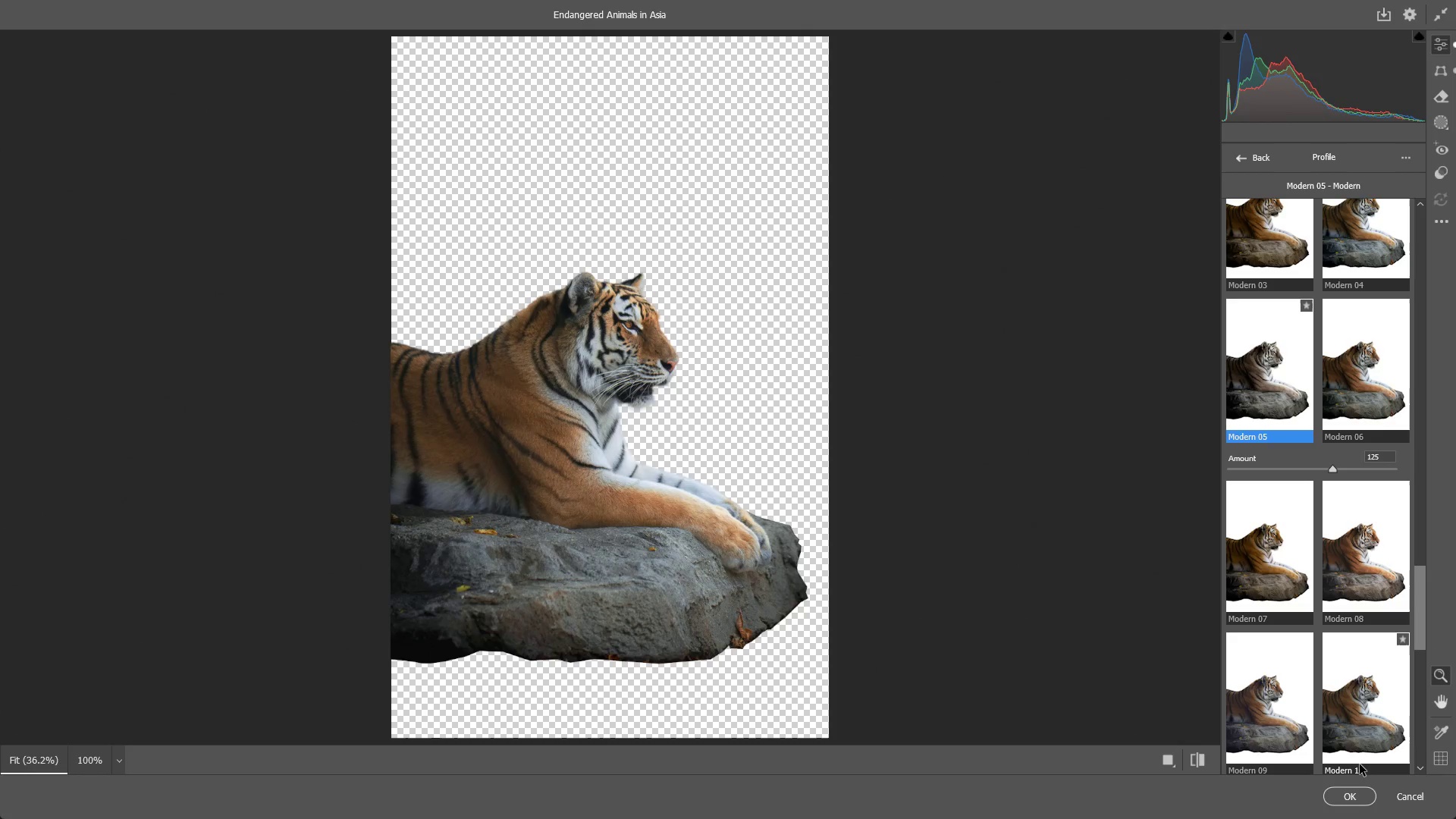 
left_click([1350, 798])
 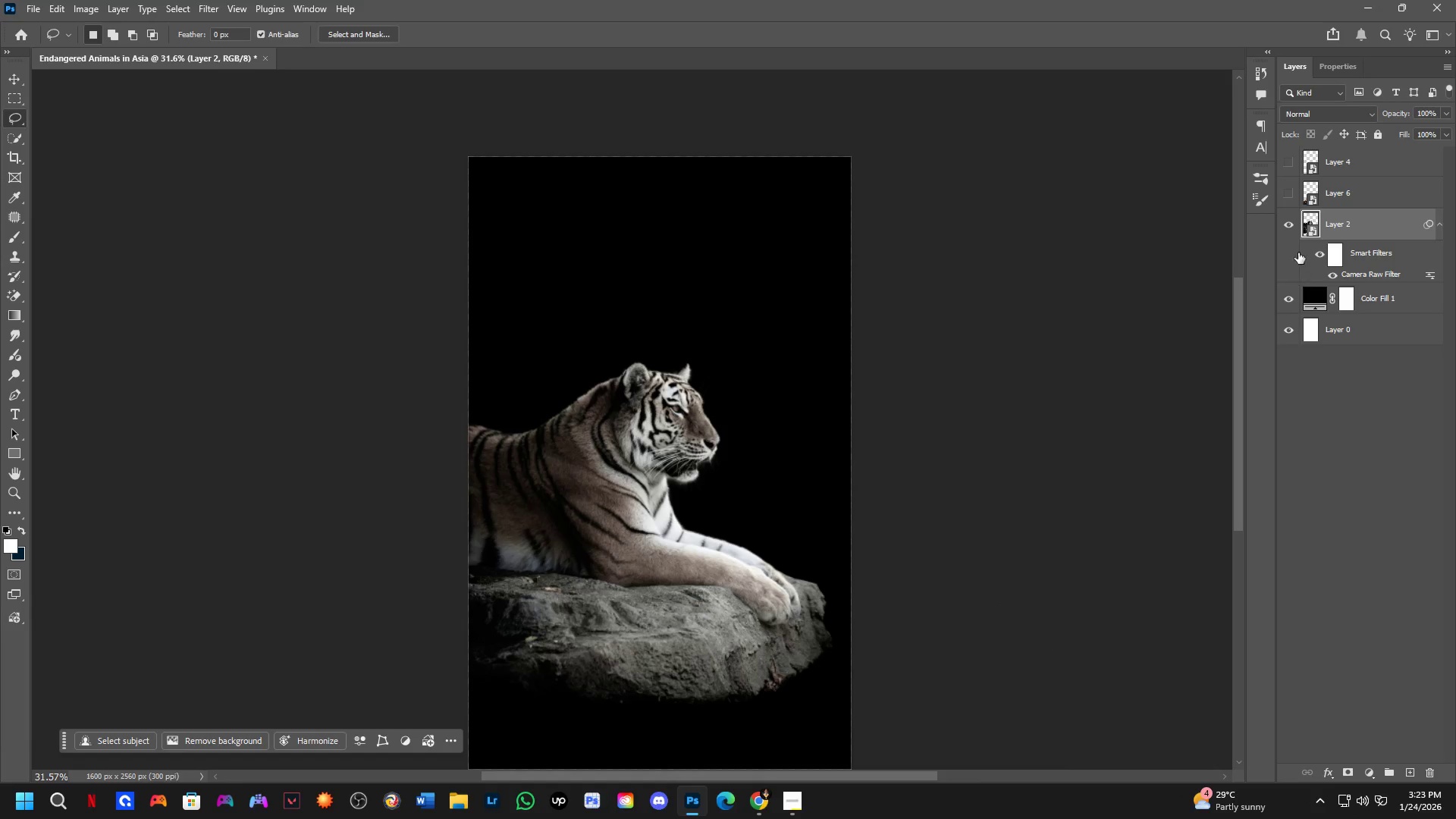 
key(Shift+ShiftLeft)
 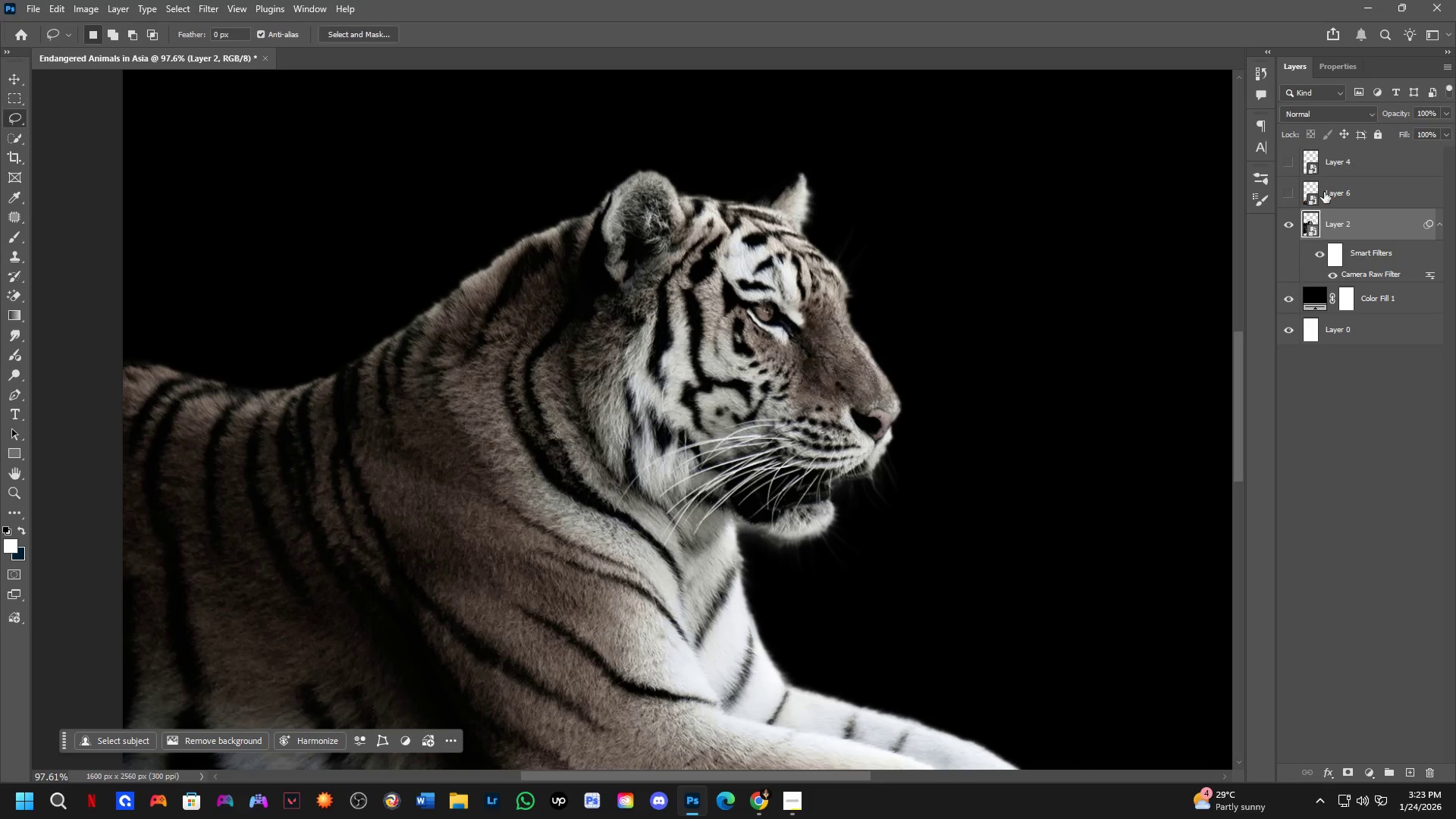 
scroll: coordinate [652, 433], scroll_direction: up, amount: 11.0
 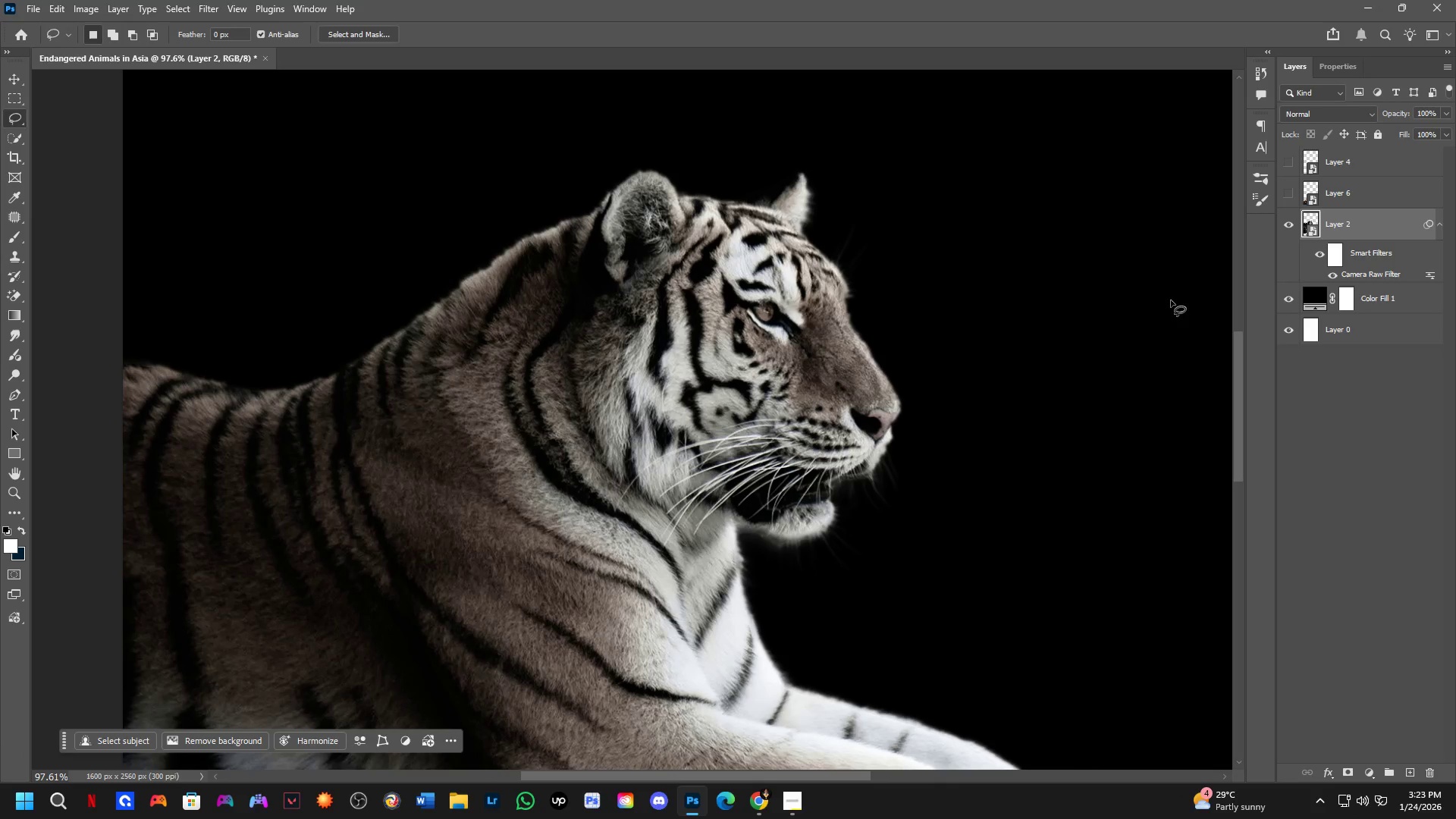 
left_click([1285, 187])
 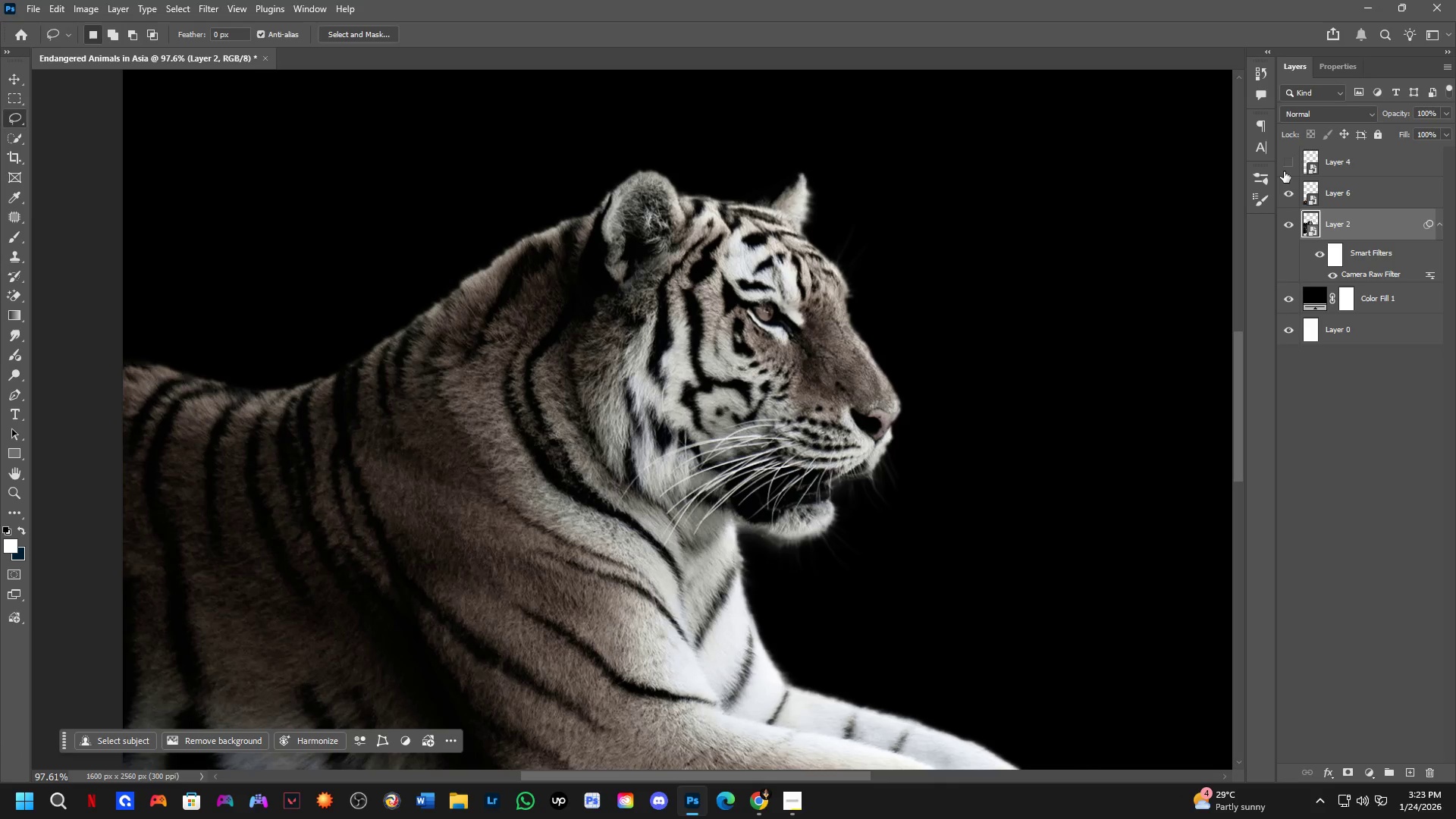 
left_click_drag(start_coordinate=[1284, 171], to_coordinate=[1284, 167])
 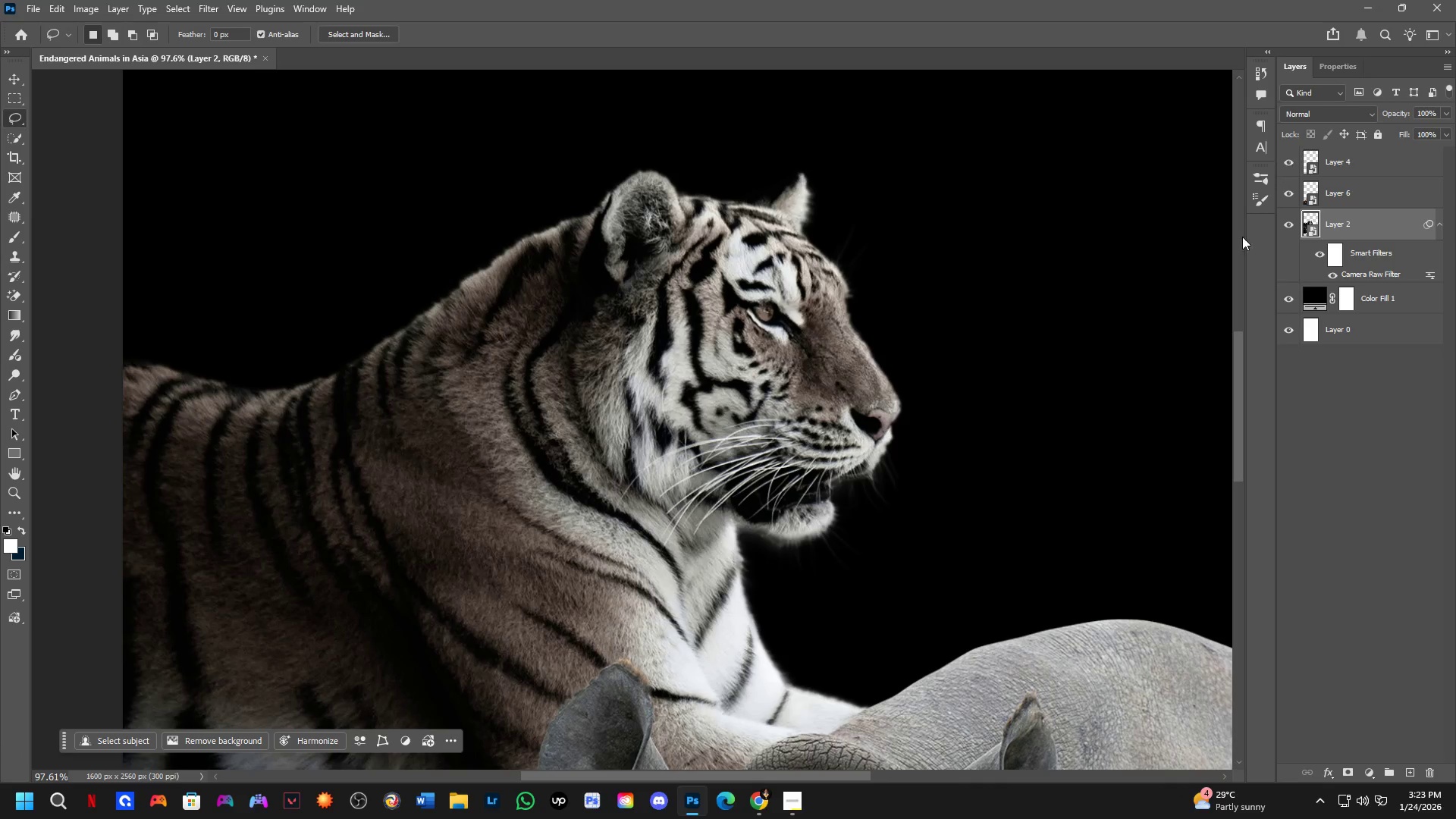 
hold_key(key=Space, duration=0.56)
 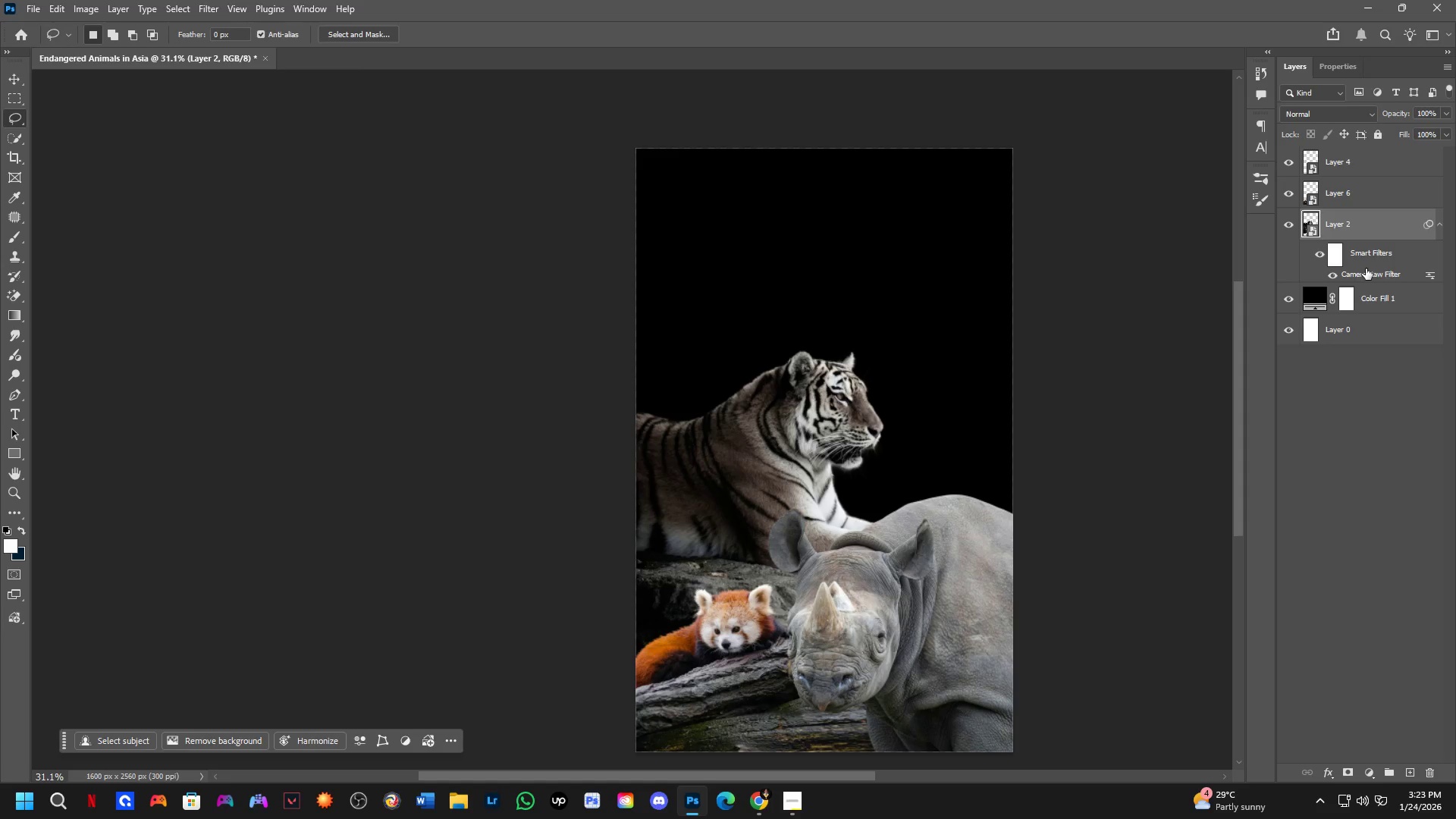 
left_click_drag(start_coordinate=[916, 612], to_coordinate=[884, 550])
 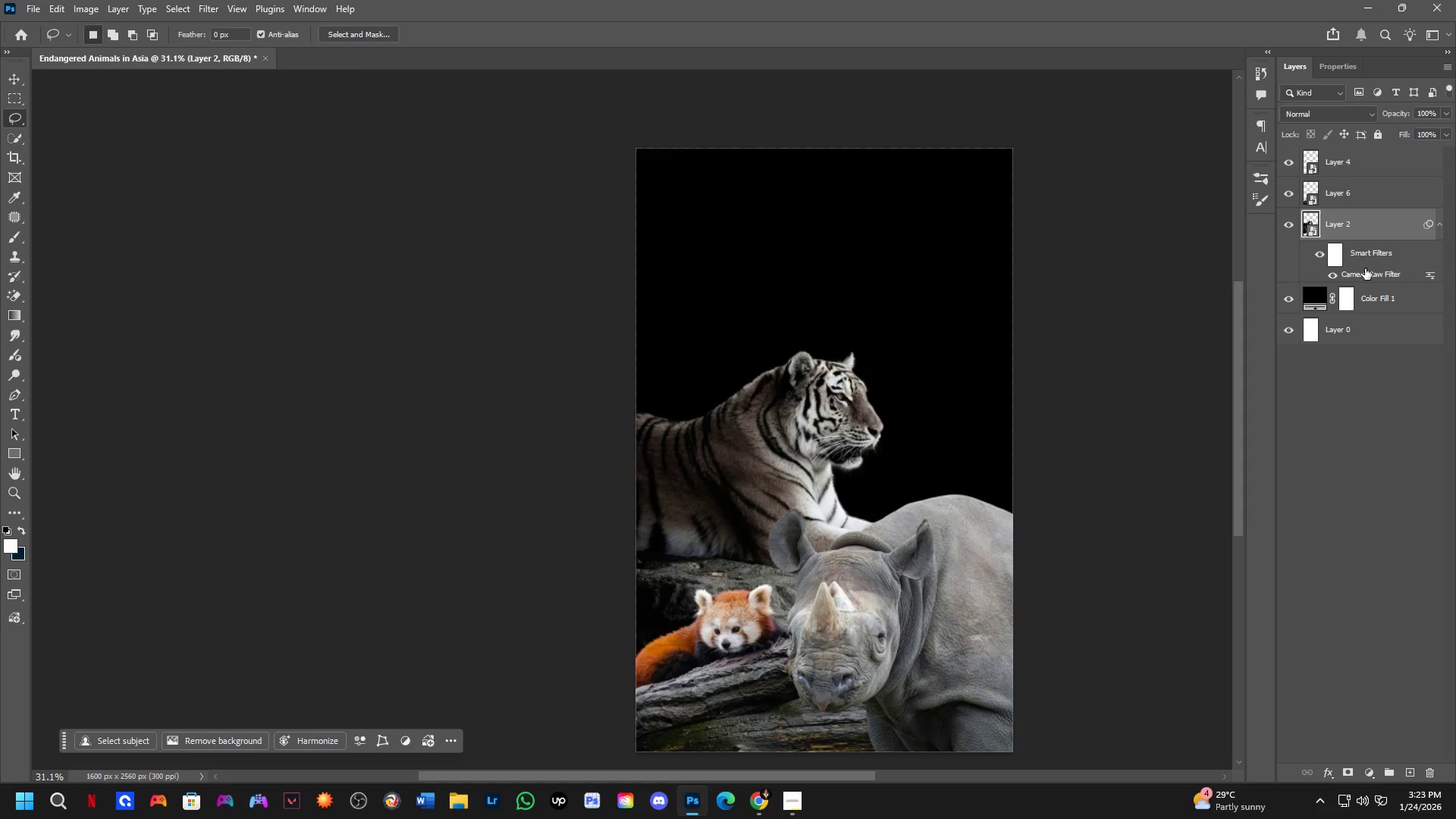 
scroll: coordinate [923, 599], scroll_direction: down, amount: 12.0
 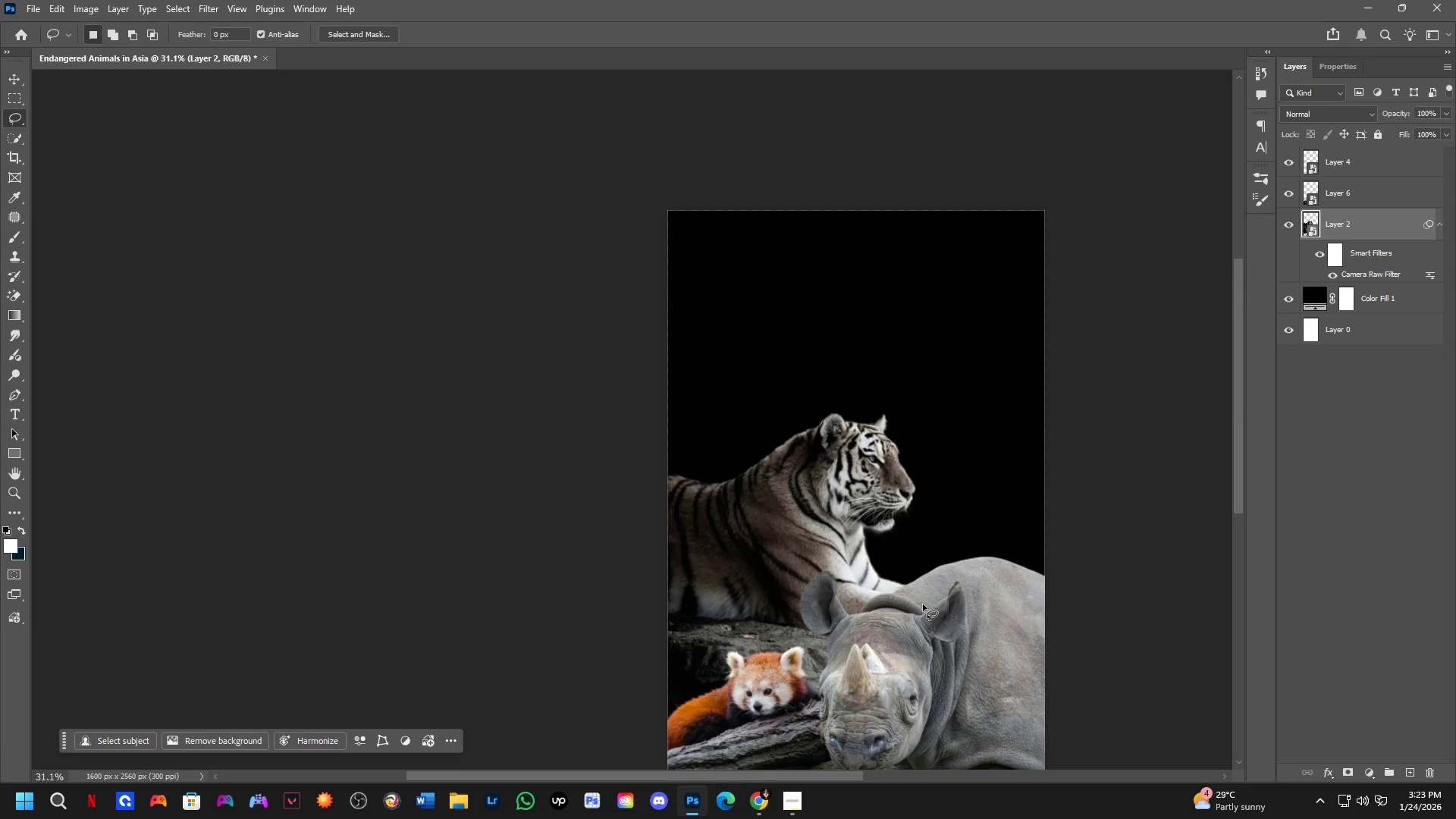 
hold_key(key=AltLeft, duration=1.5)
hold_key(key=ControlLeft, duration=1.5)
left_click_drag(start_coordinate=[1366, 268], to_coordinate=[1362, 188])
 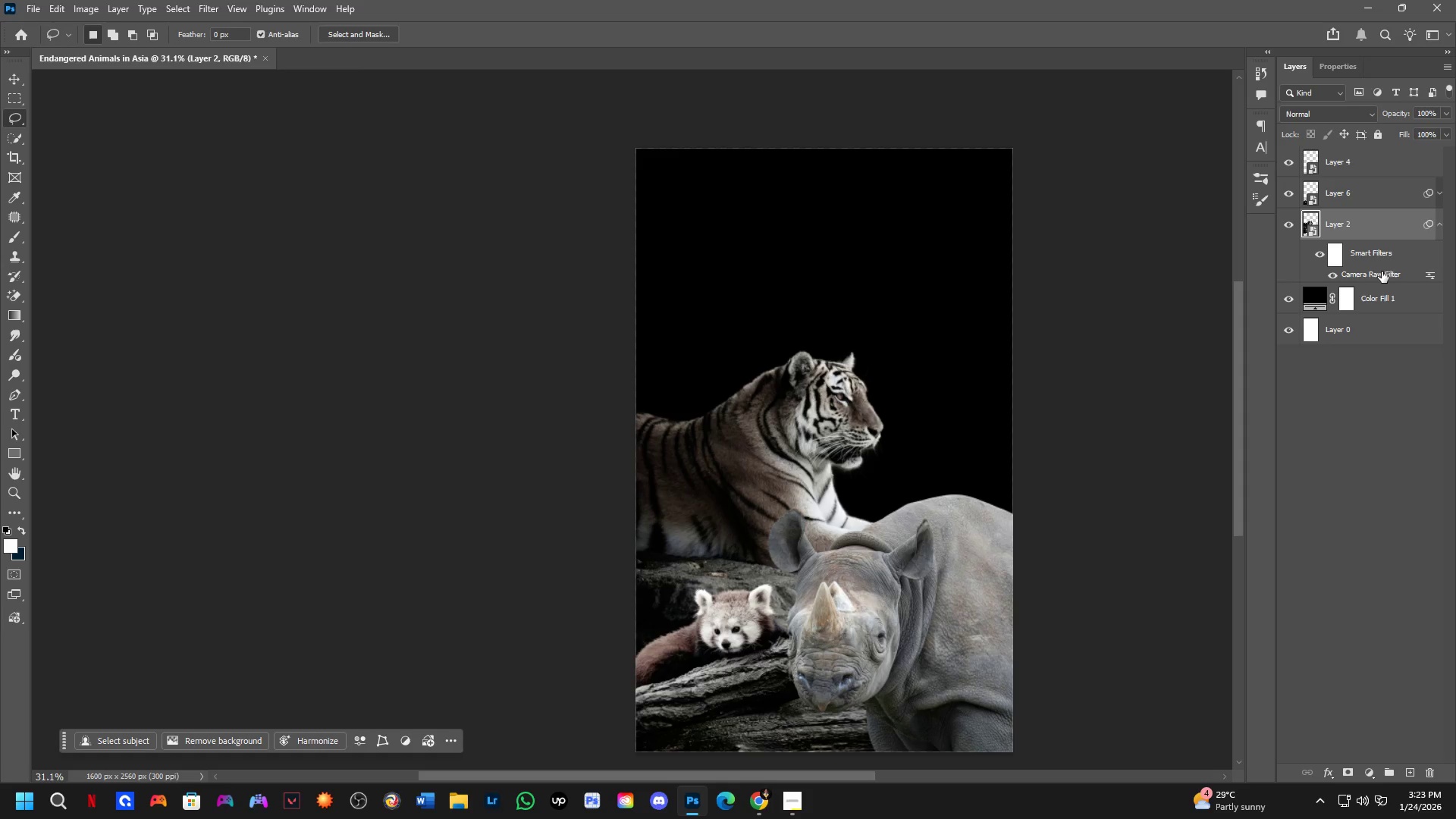 
key(Control+ControlLeft)
 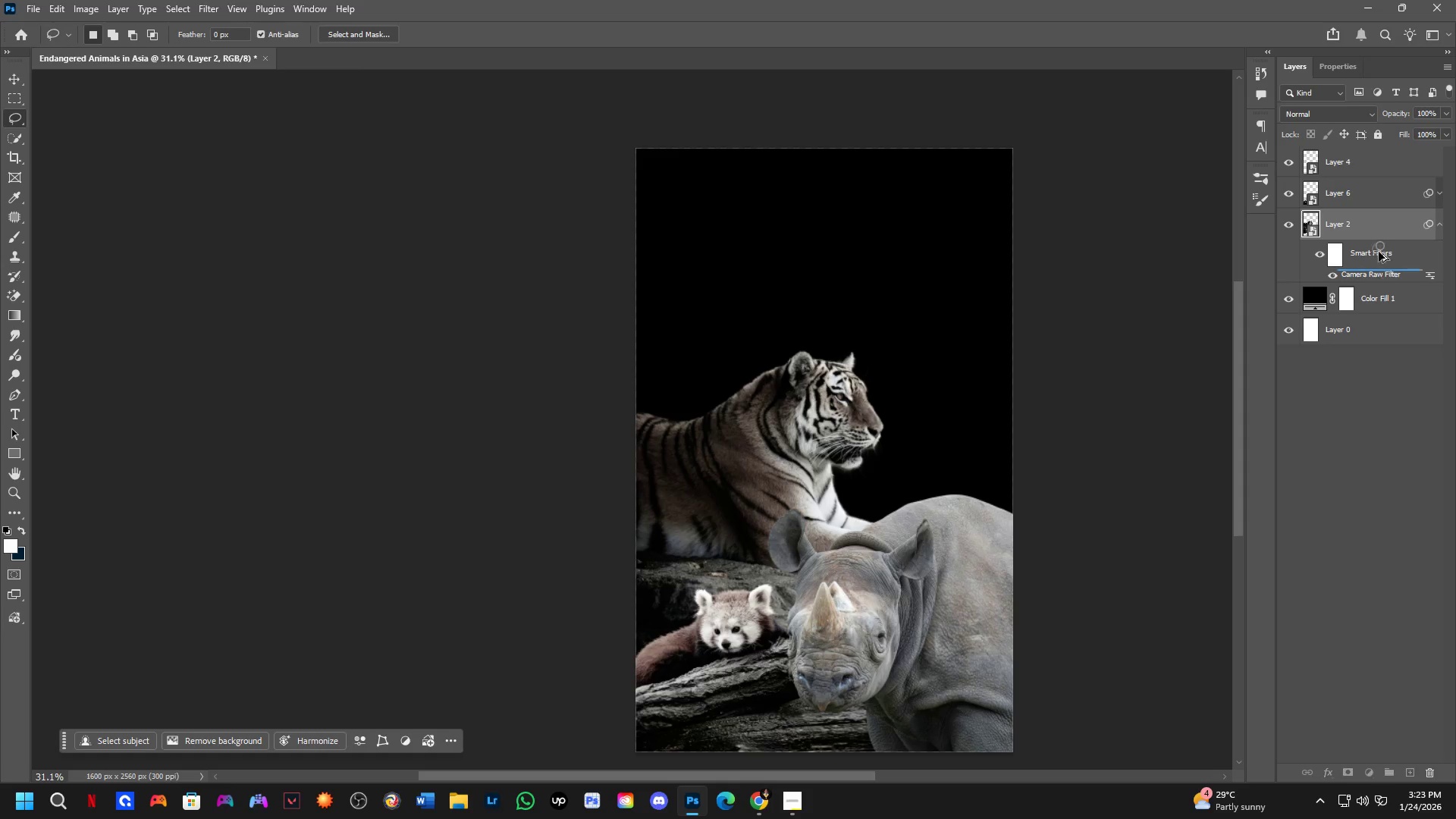 
key(Alt+Control+AltLeft)
 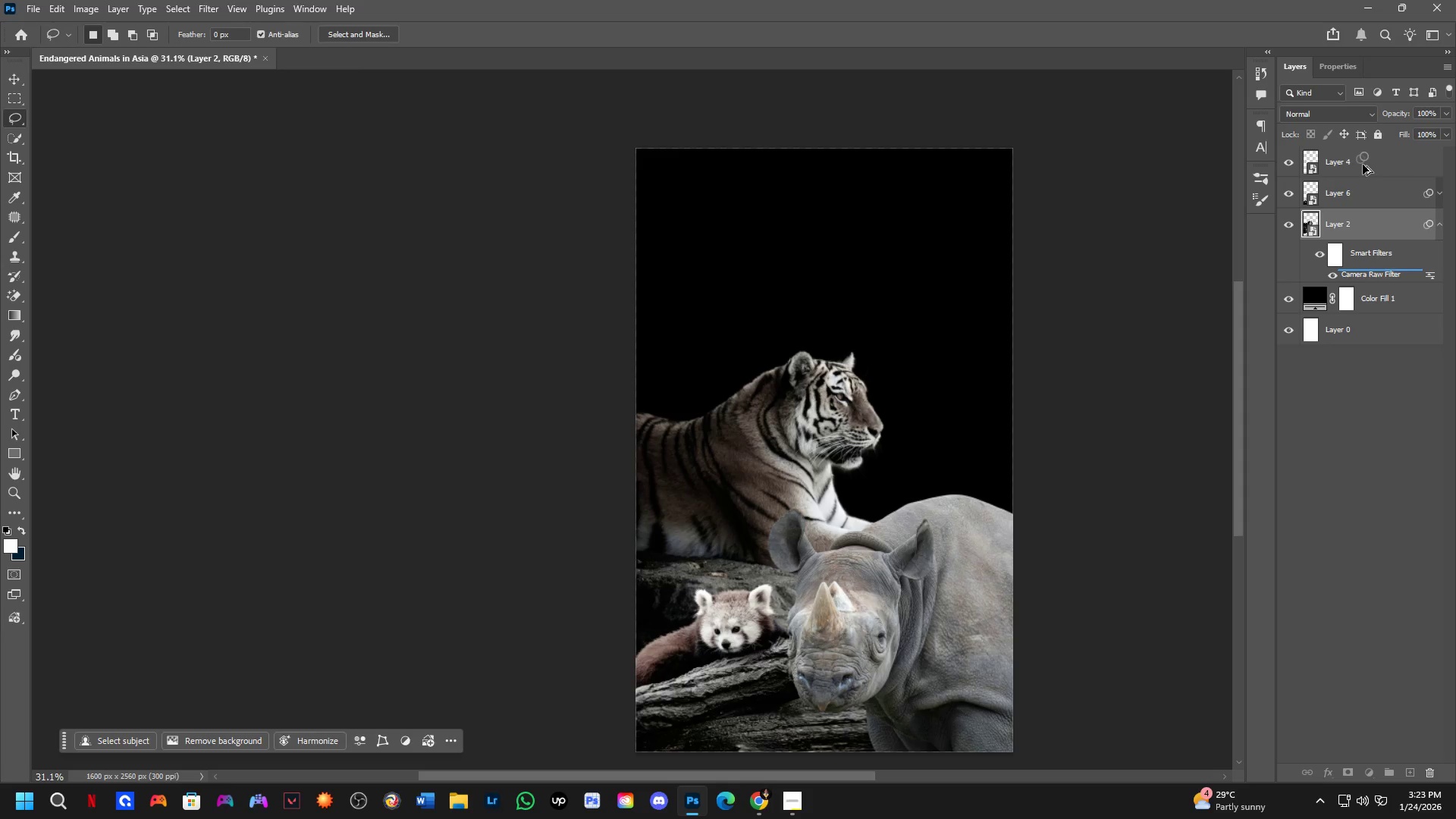 
left_click_drag(start_coordinate=[1384, 271], to_coordinate=[1363, 165])
 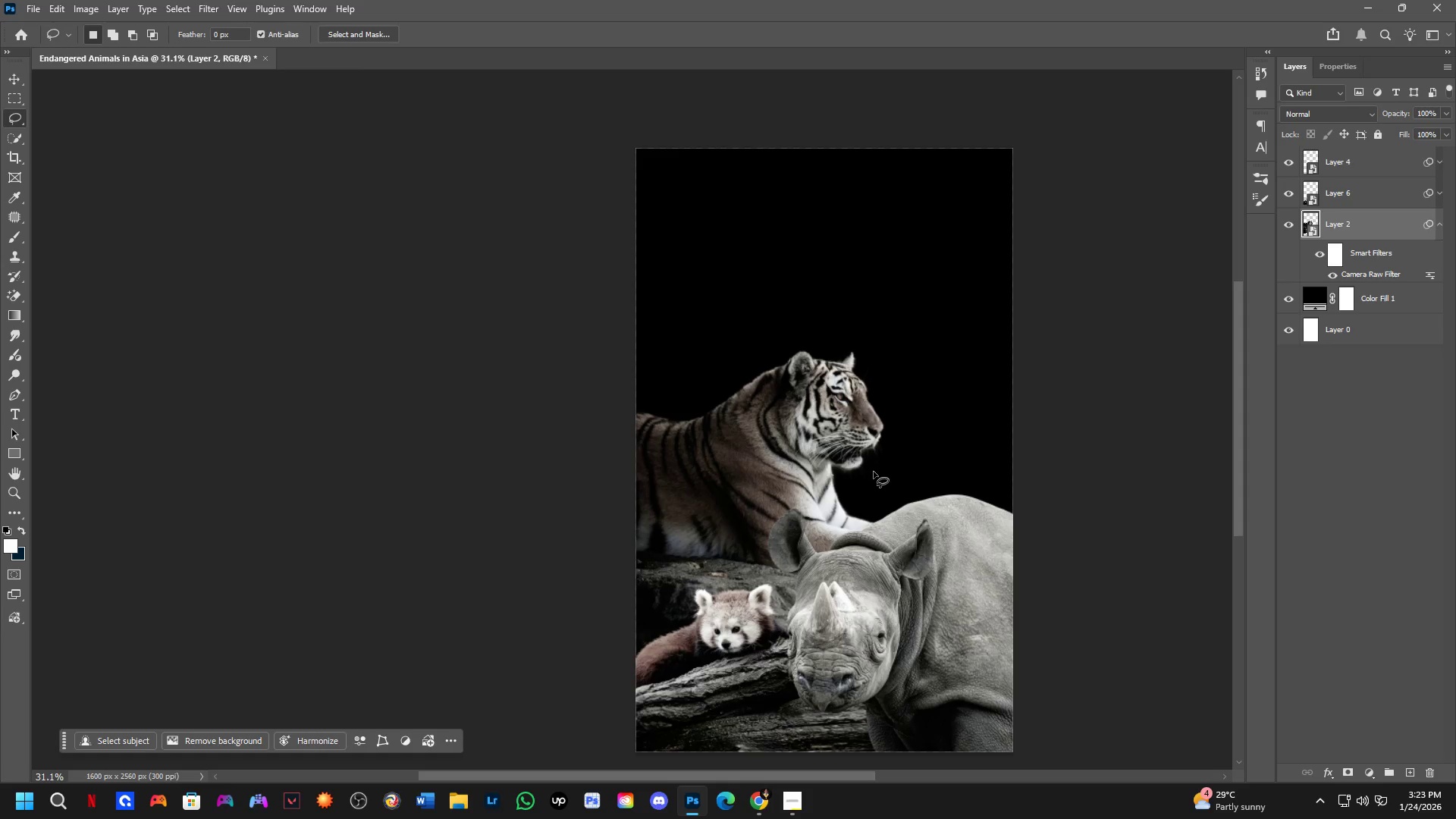 
hold_key(key=Space, duration=0.58)
 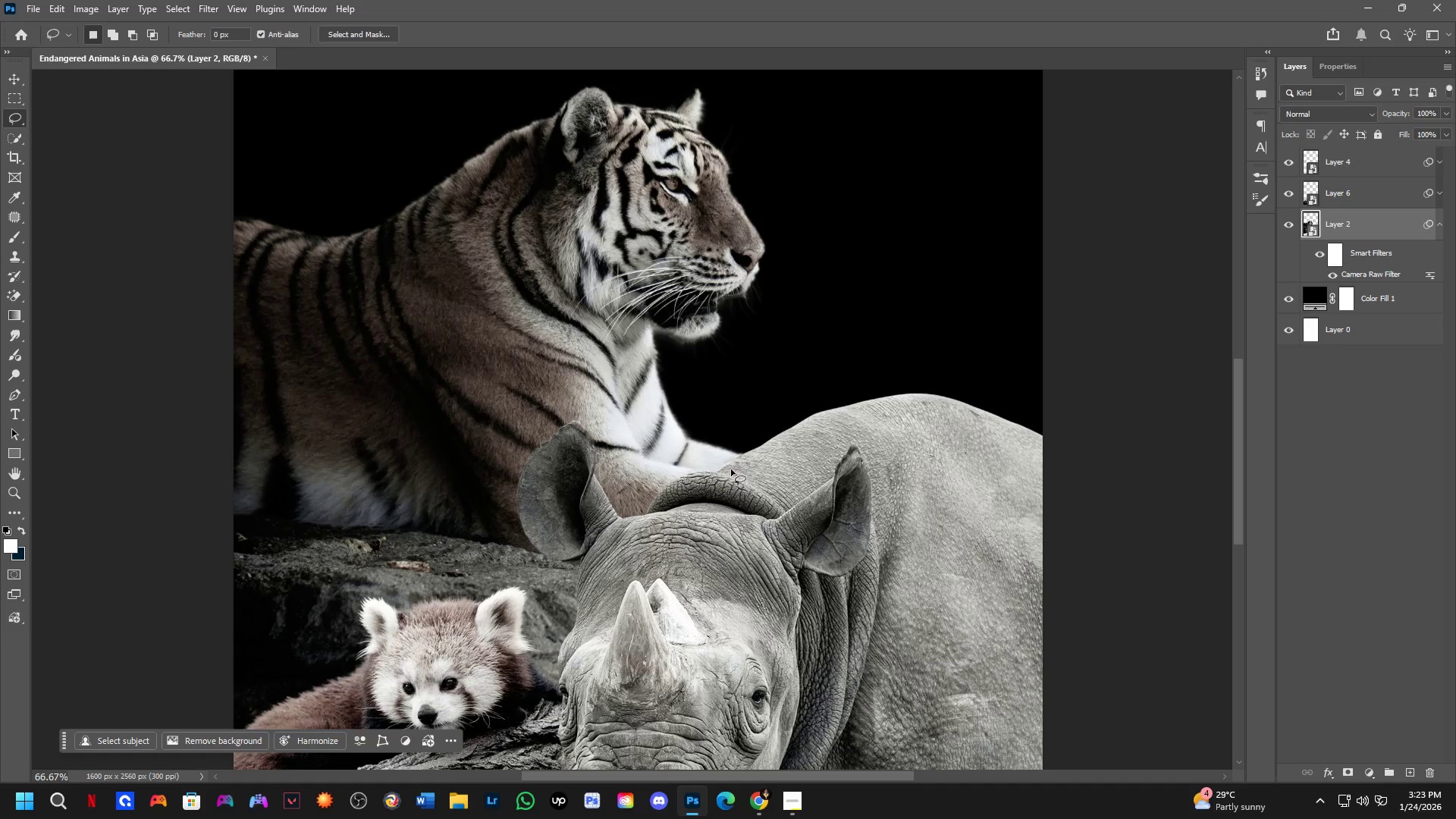 
left_click_drag(start_coordinate=[870, 509], to_coordinate=[728, 469])
 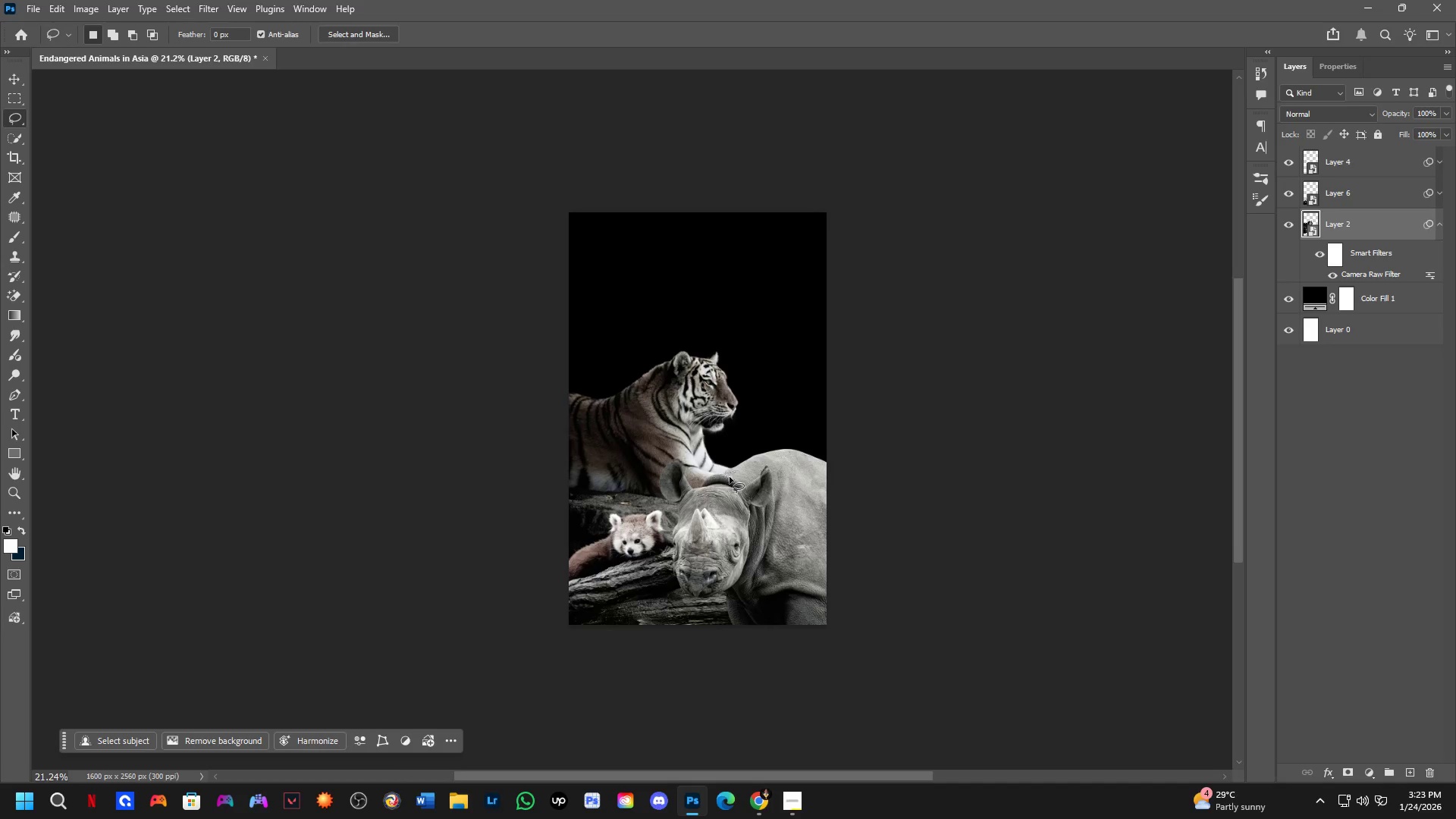 
scroll: coordinate [873, 480], scroll_direction: down, amount: 4.0